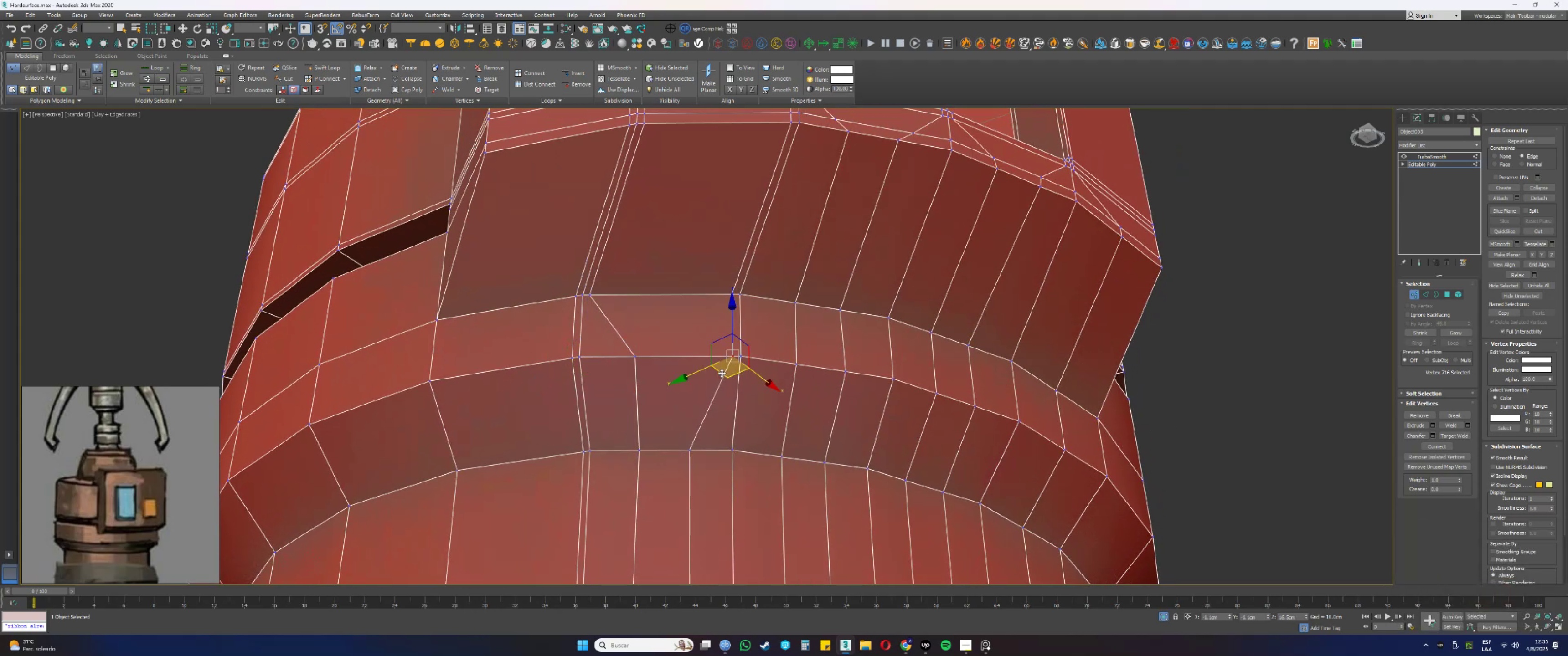 
left_click_drag(start_coordinate=[722, 373], to_coordinate=[676, 374])
 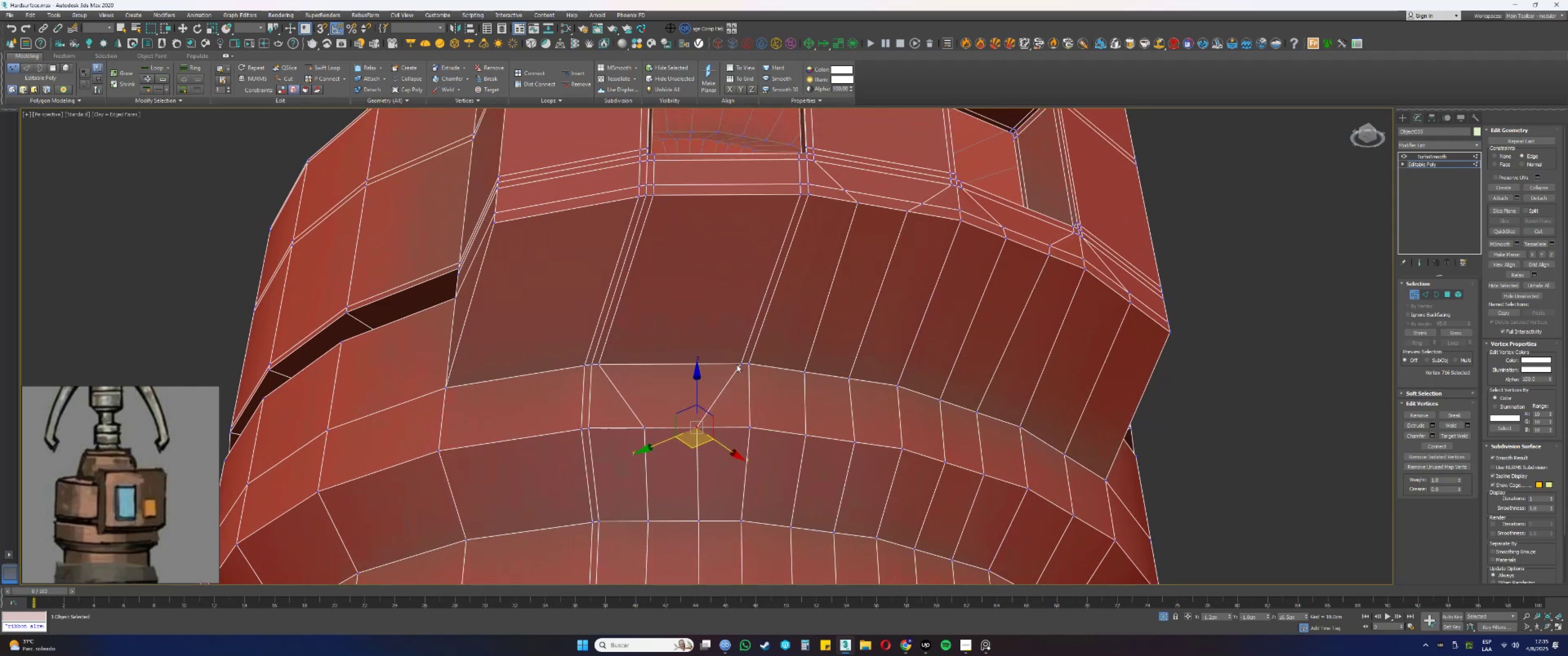 
left_click([739, 364])
 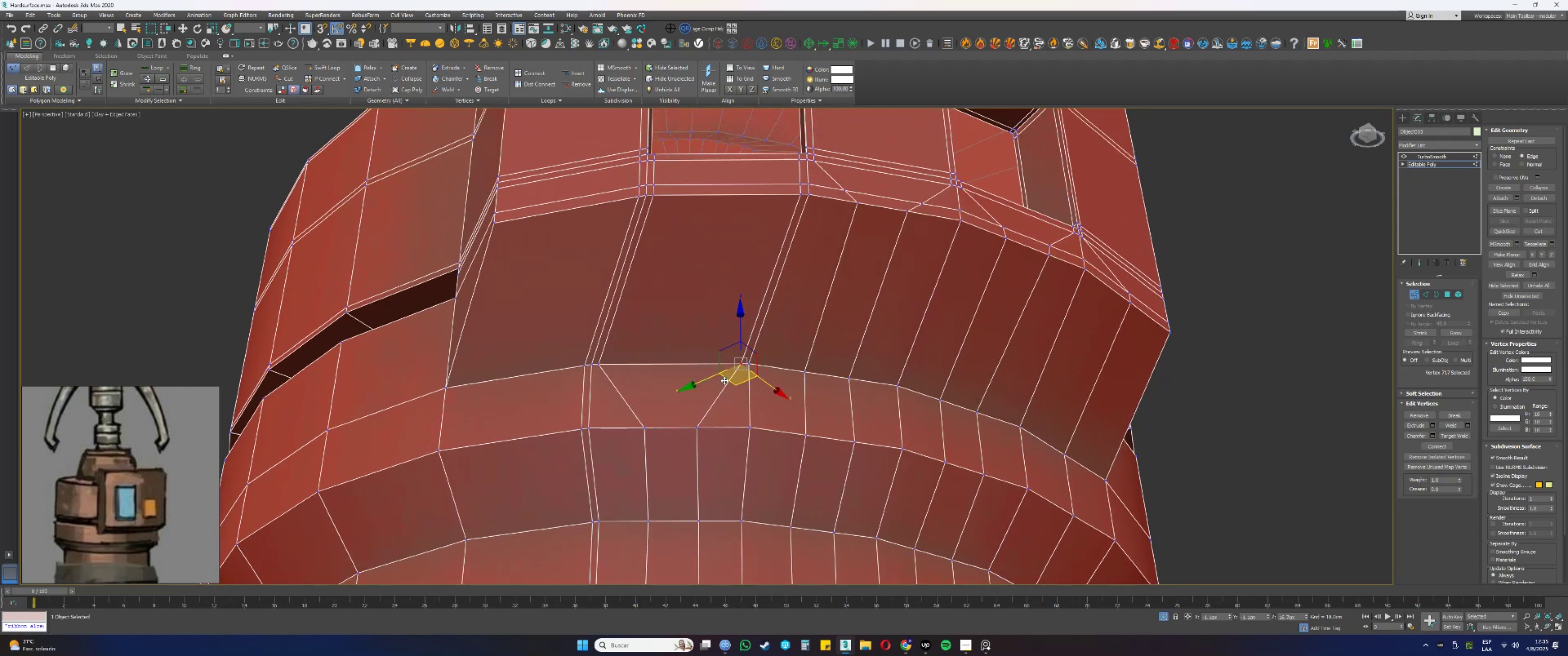 
left_click_drag(start_coordinate=[724, 380], to_coordinate=[712, 378])
 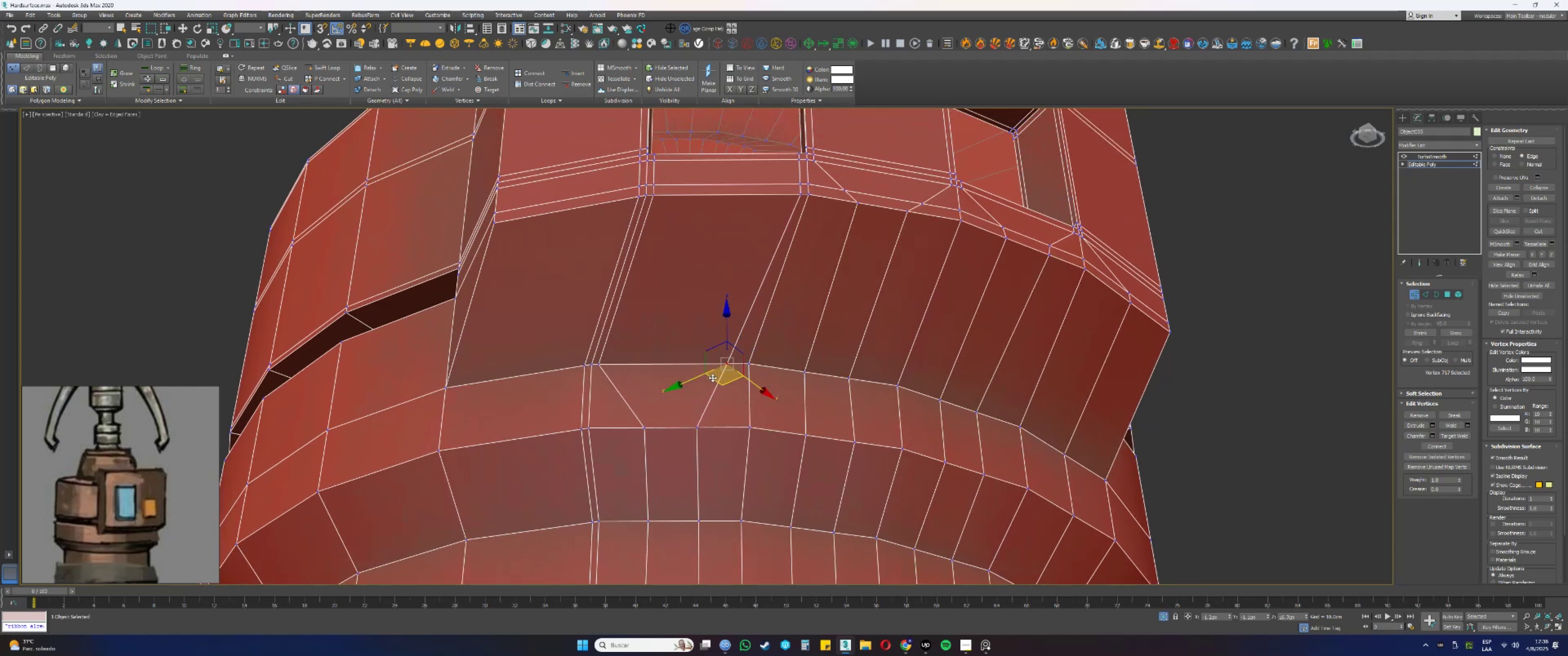 
left_click_drag(start_coordinate=[712, 378], to_coordinate=[692, 369])
 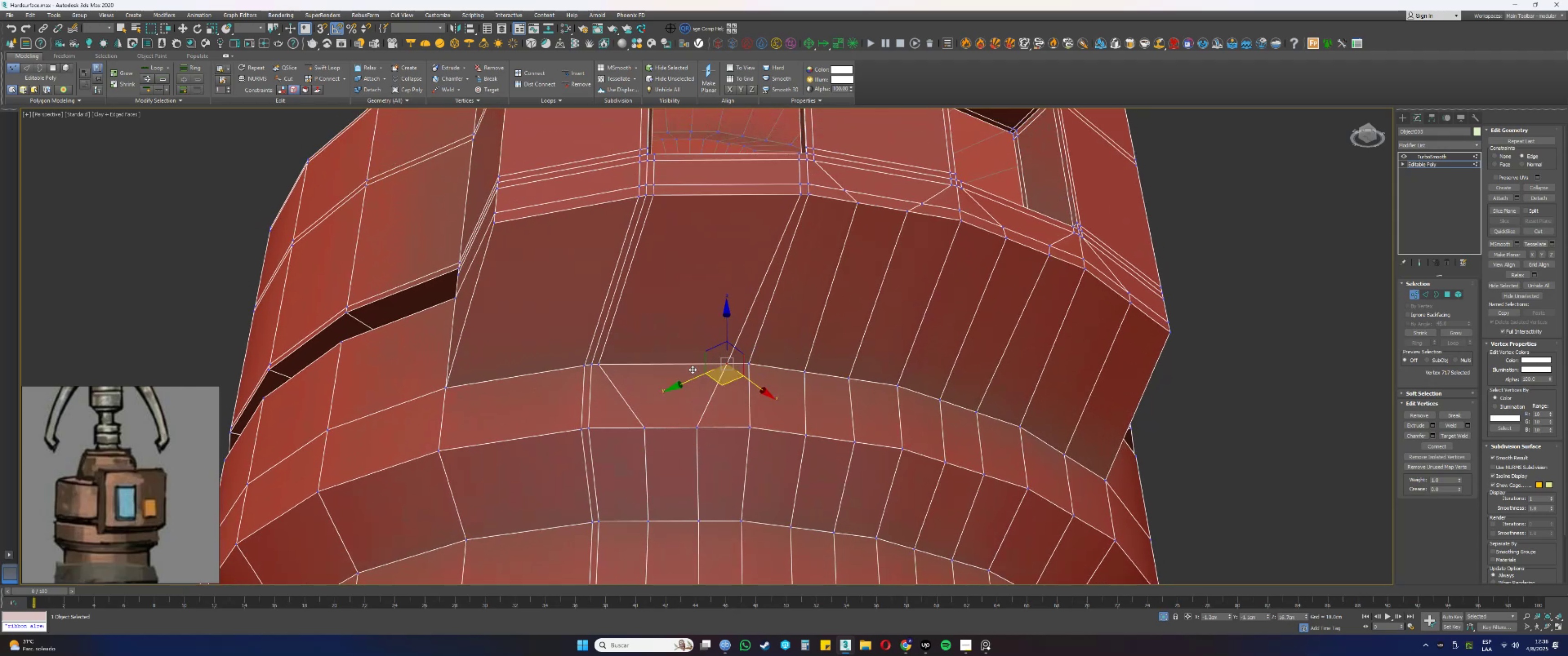 
right_click([692, 369])
 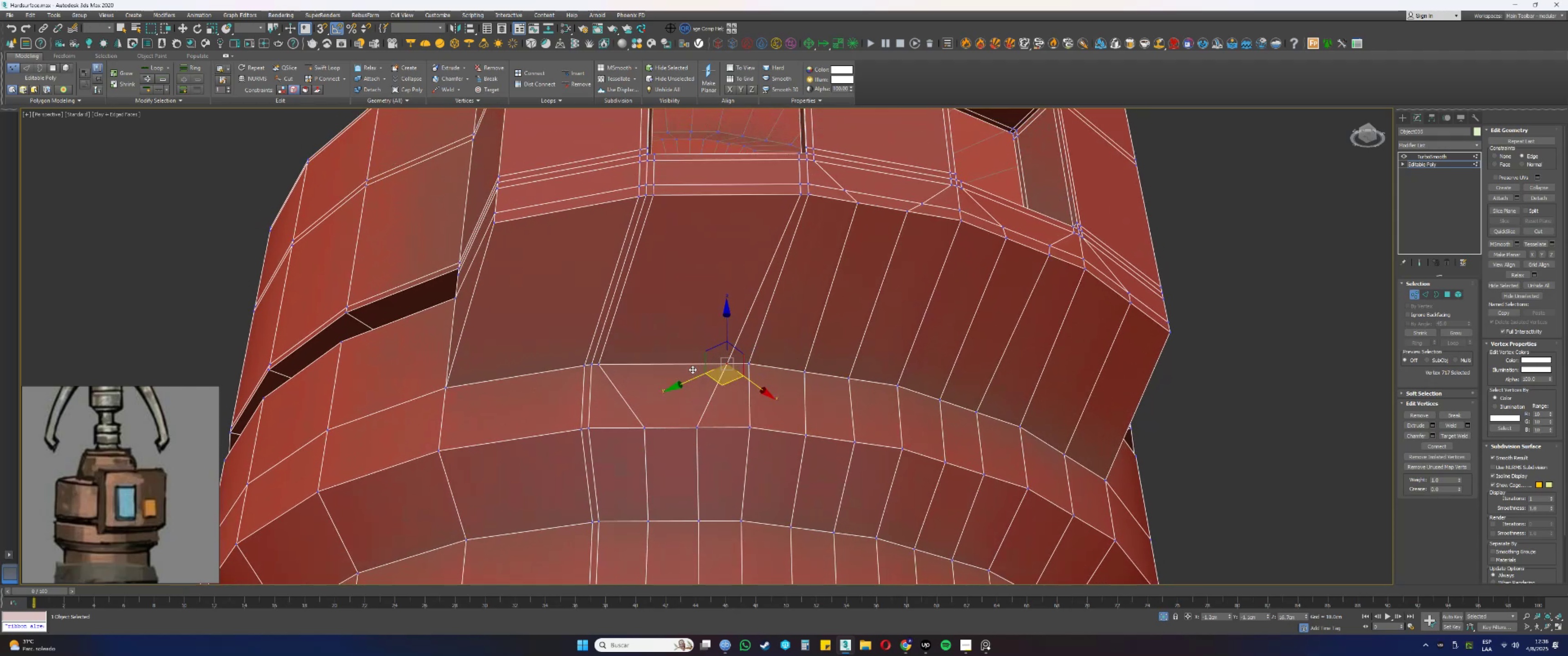 
left_click([692, 369])
 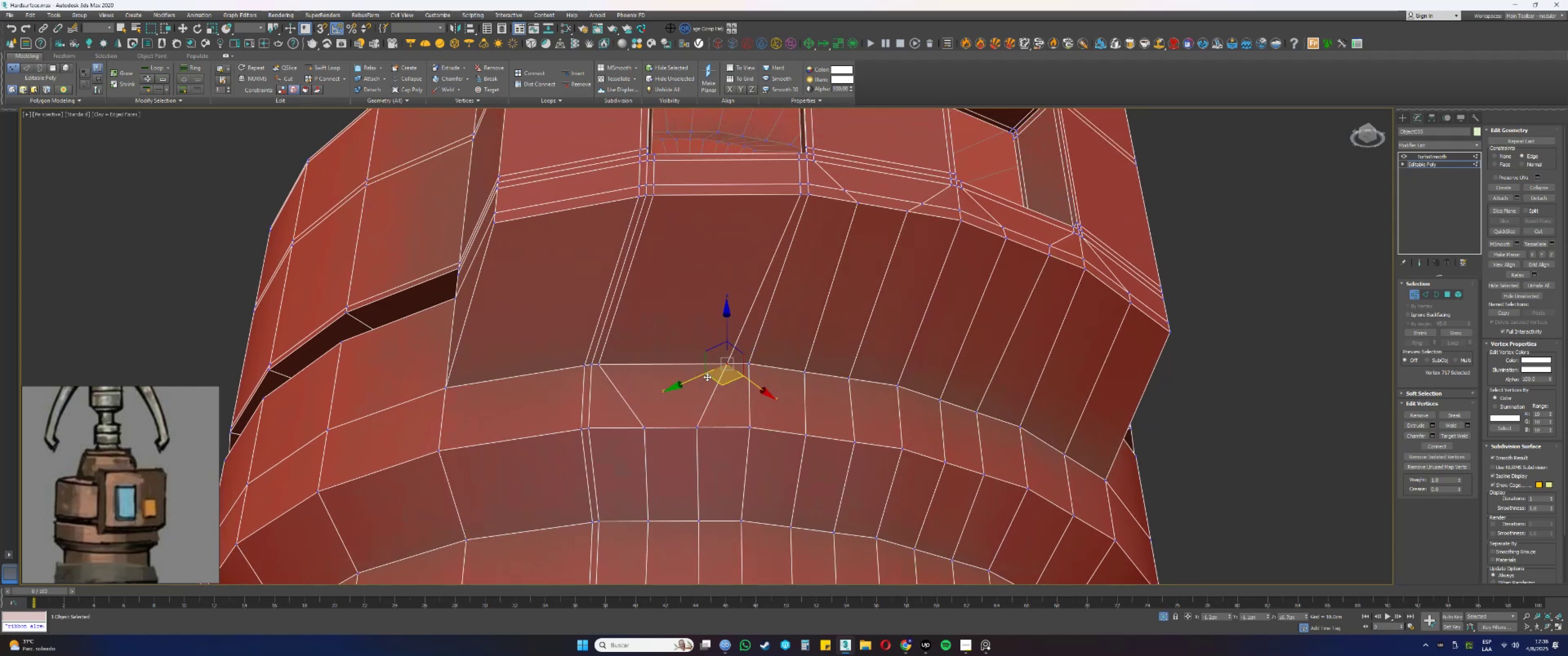 
left_click_drag(start_coordinate=[714, 380], to_coordinate=[692, 374])
 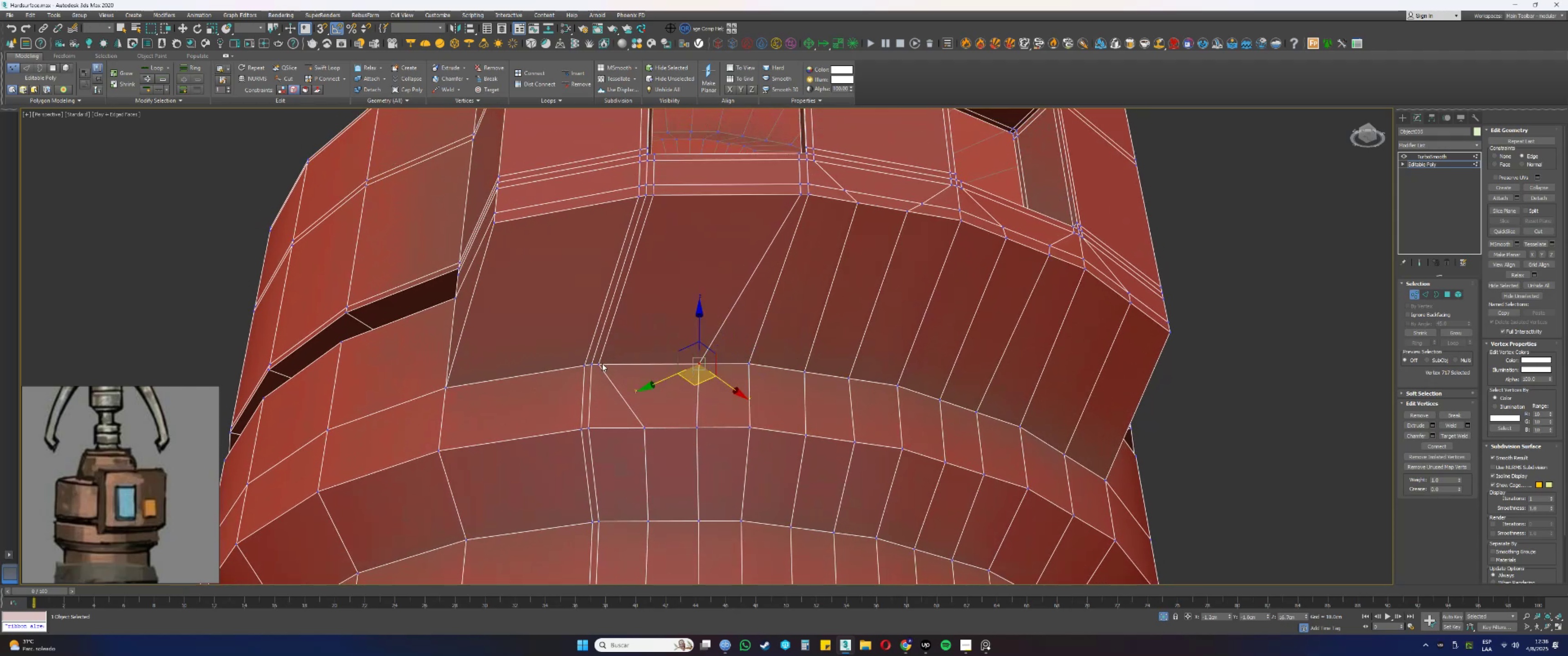 
left_click([602, 364])
 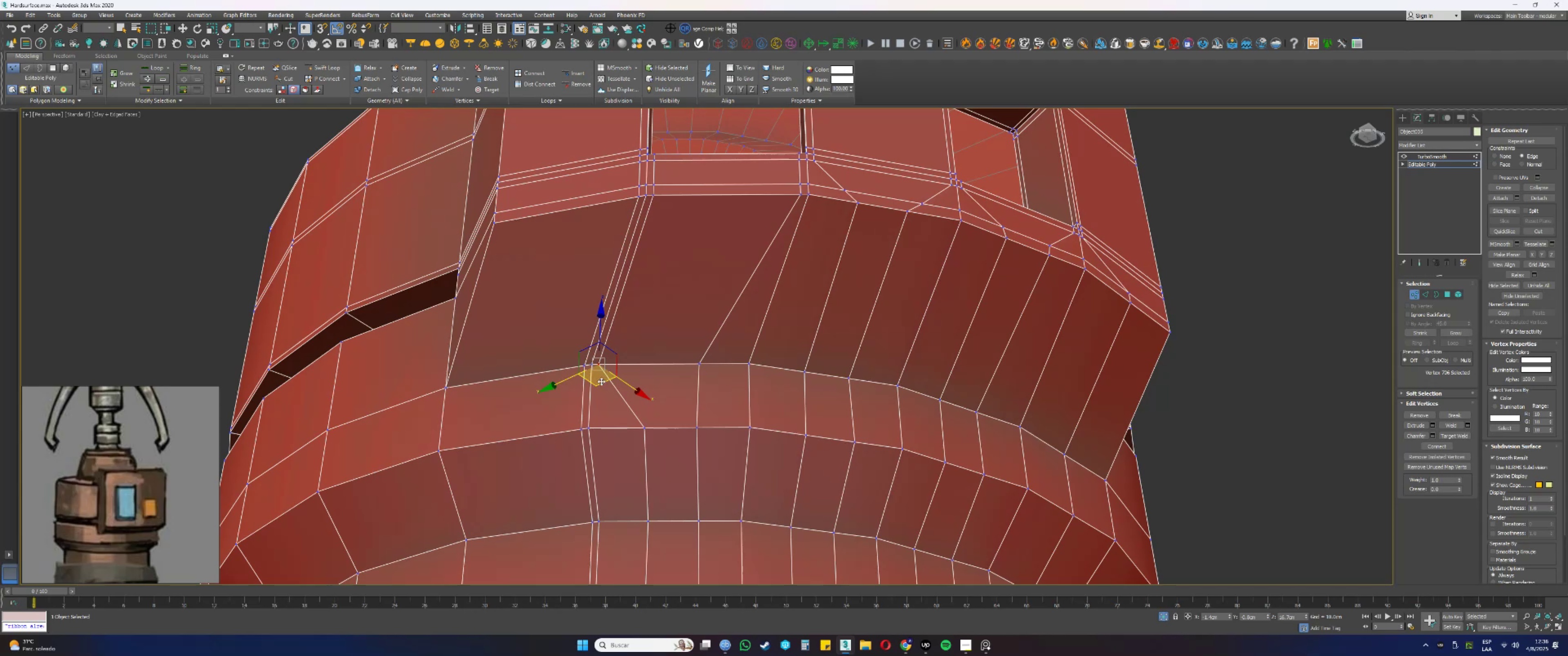 
left_click_drag(start_coordinate=[601, 382], to_coordinate=[647, 383])
 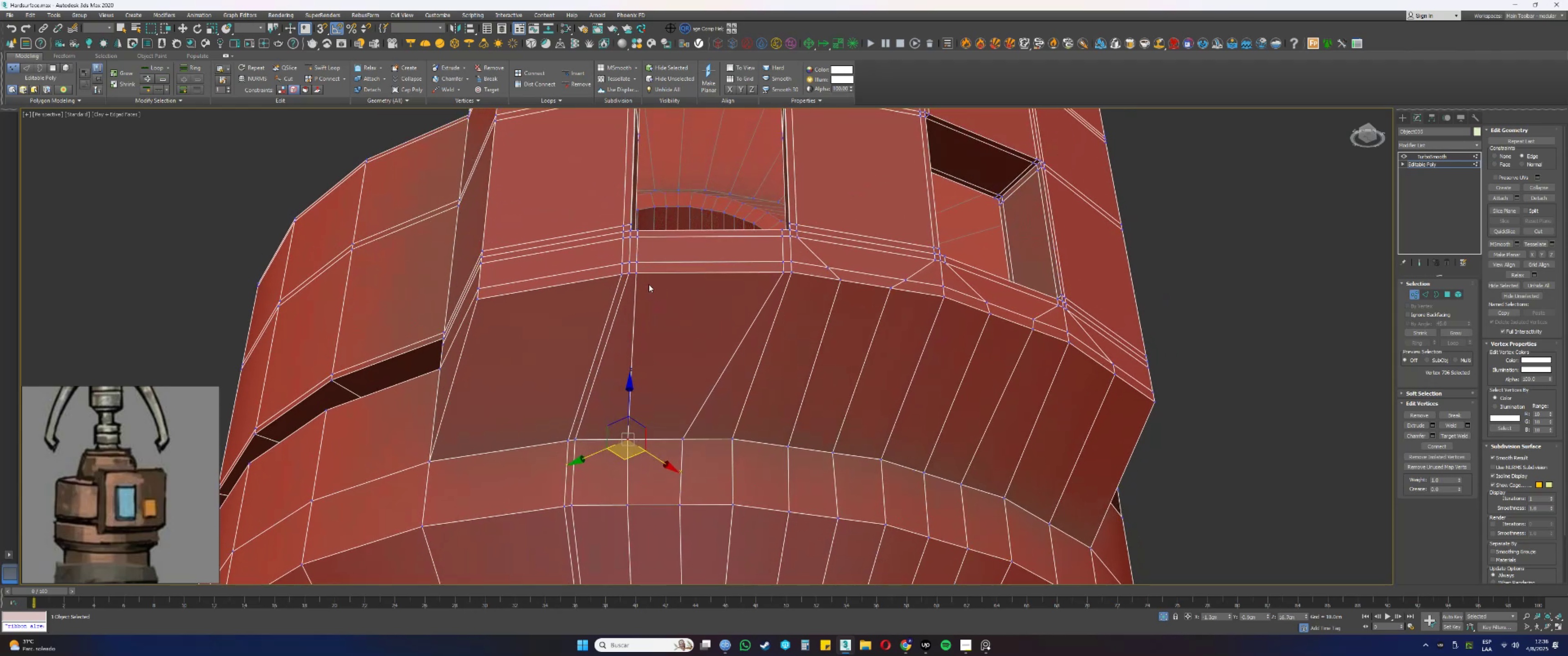 
left_click([639, 271])
 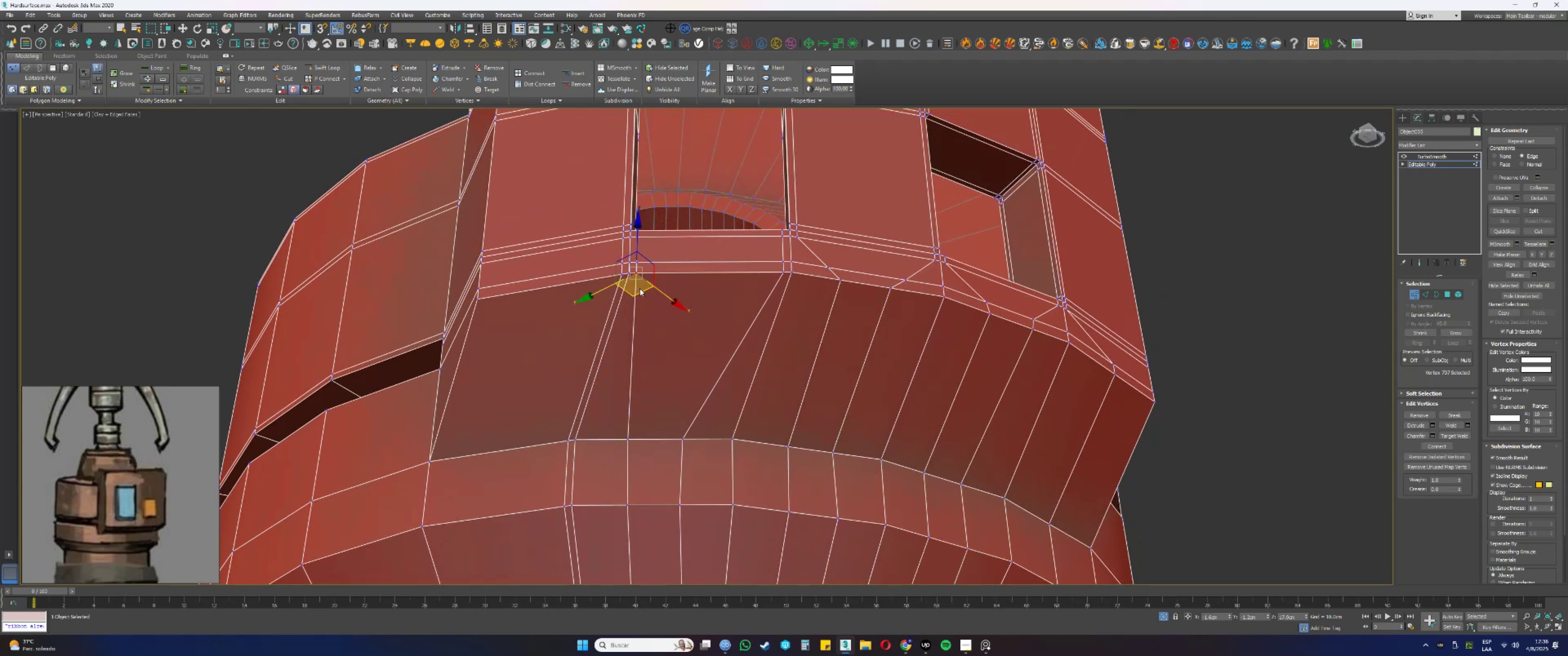 
left_click_drag(start_coordinate=[640, 292], to_coordinate=[689, 287])
 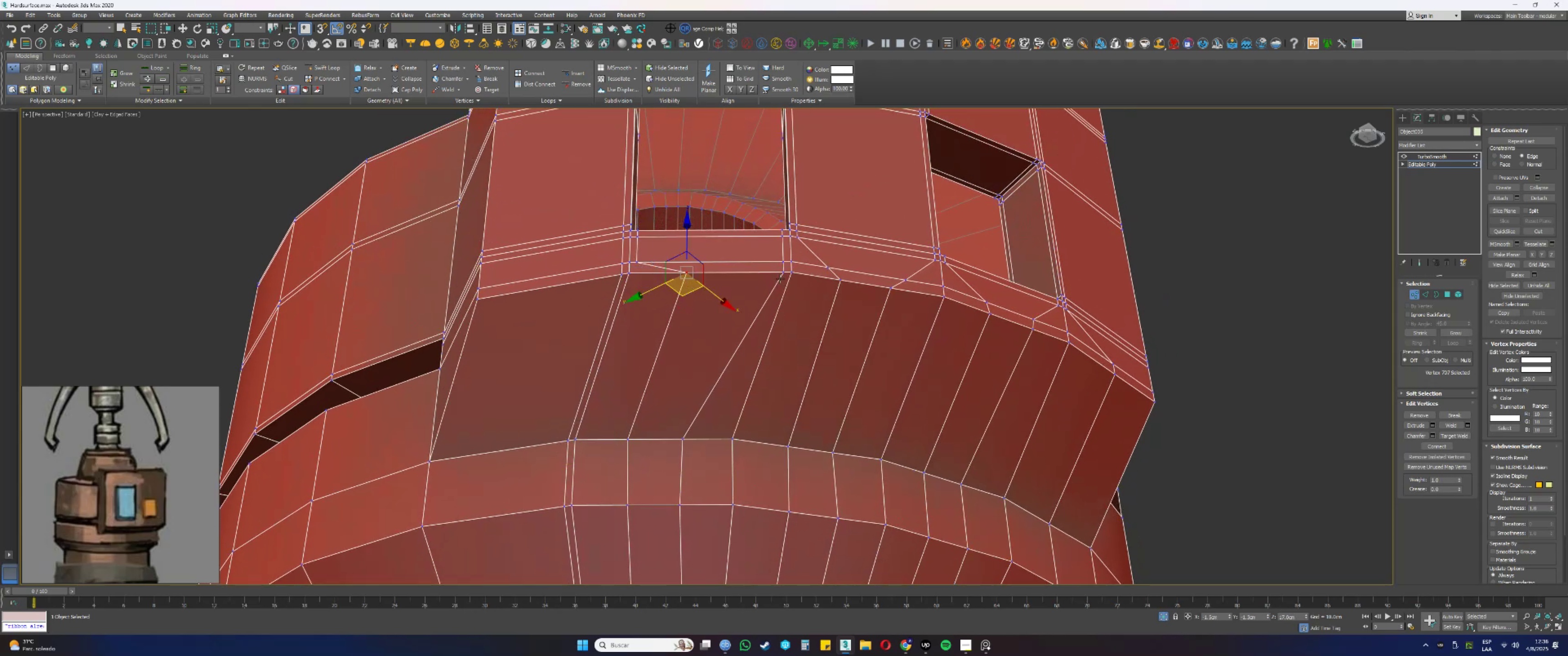 
left_click([783, 272])
 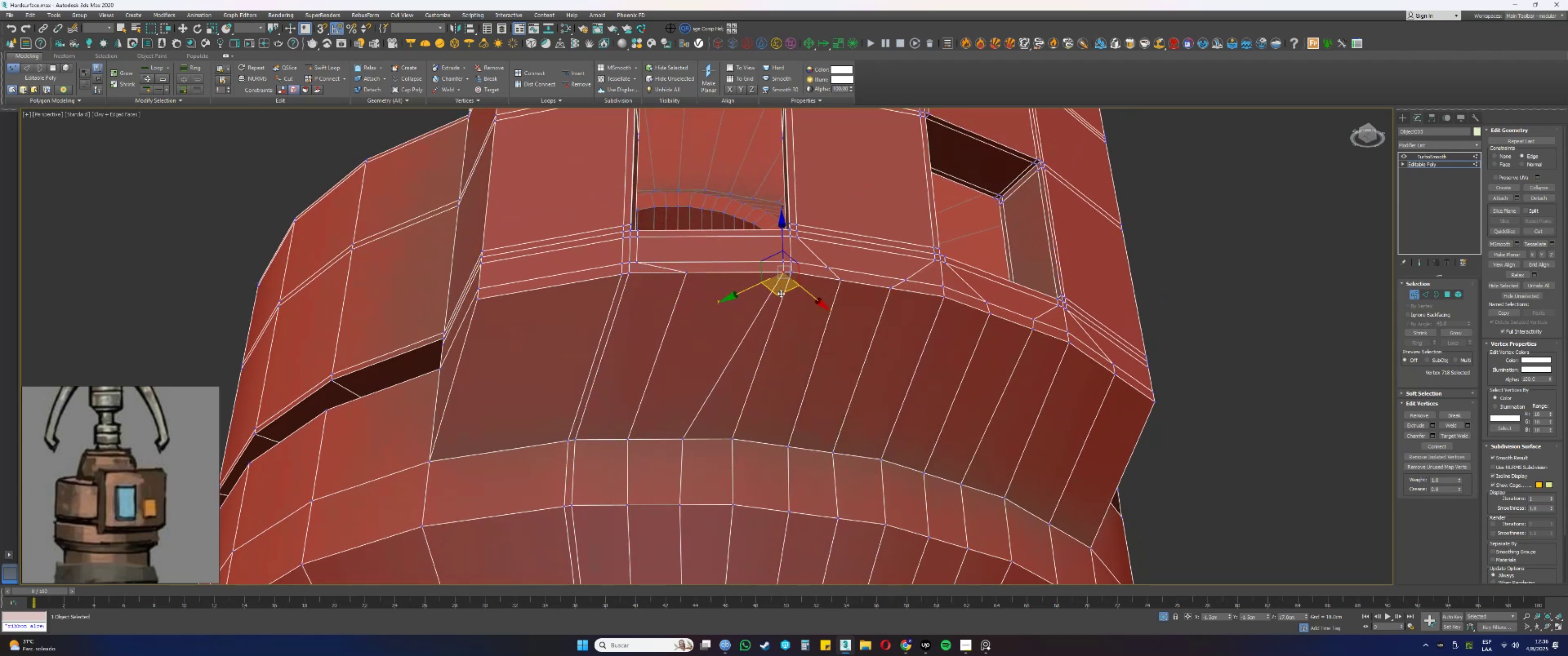 
left_click_drag(start_coordinate=[783, 292], to_coordinate=[739, 297])
 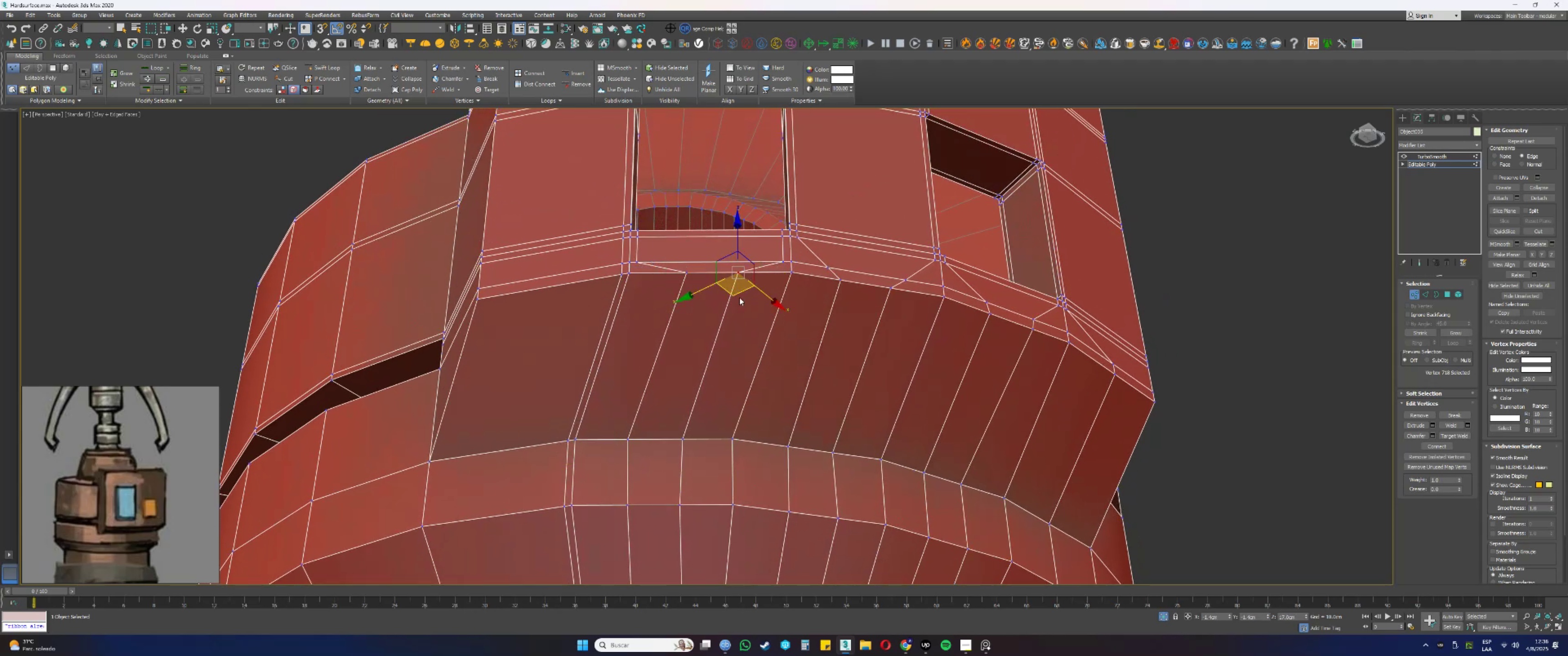 
hold_key(key=AltLeft, duration=0.47)
 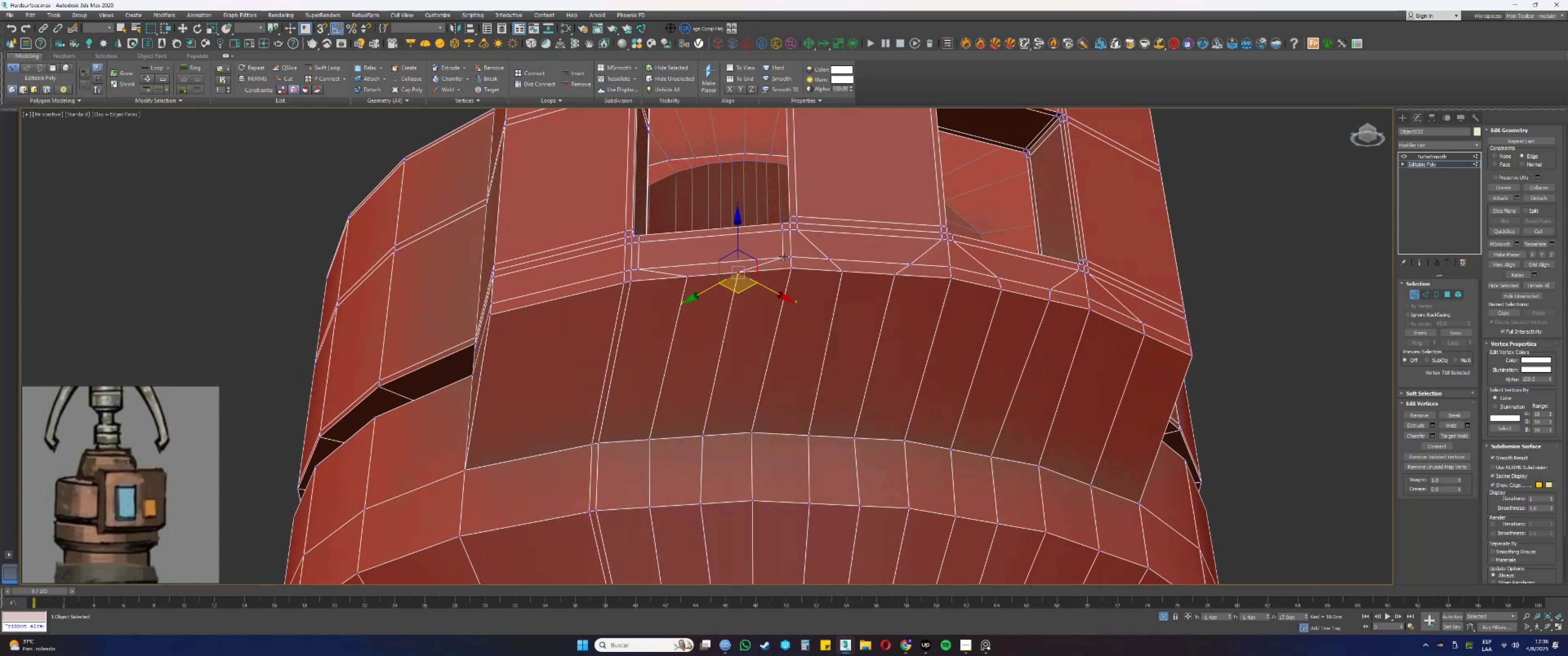 
left_click([785, 257])
 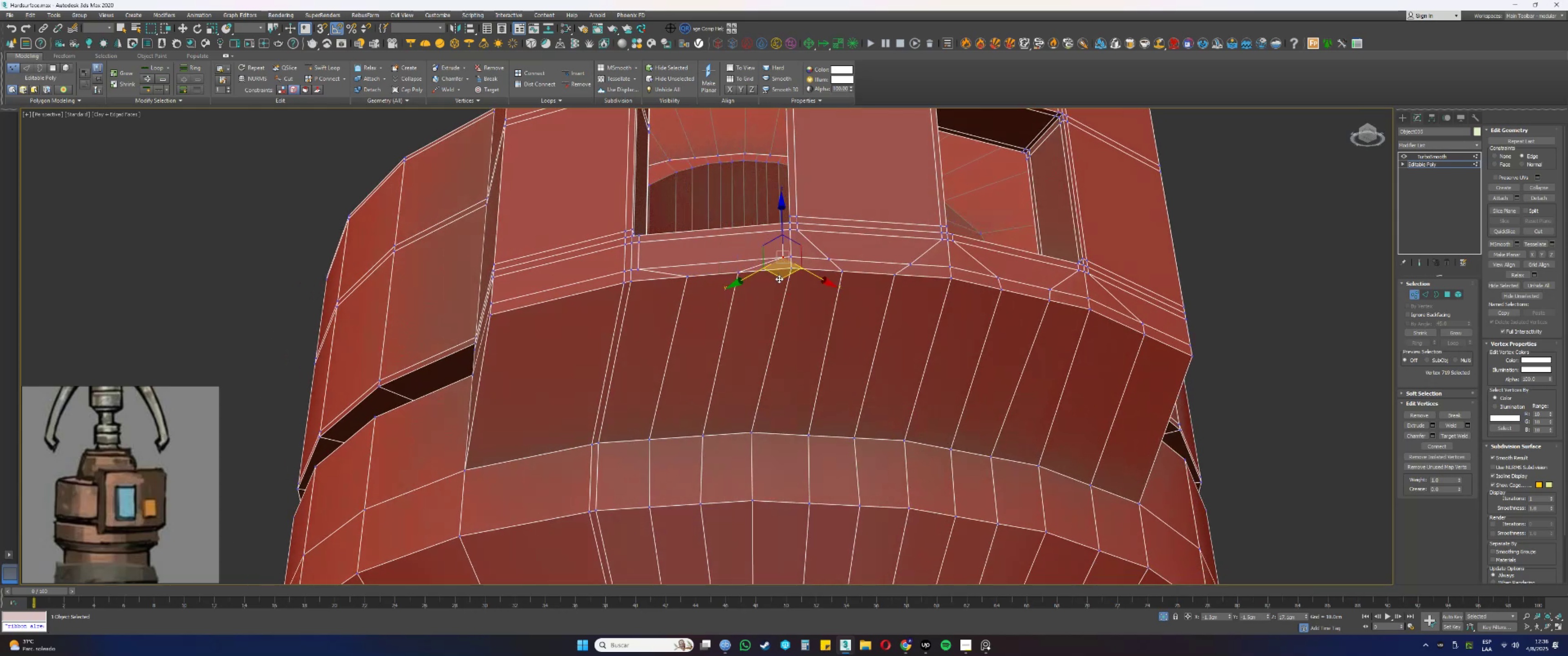 
left_click_drag(start_coordinate=[782, 277], to_coordinate=[751, 278])
 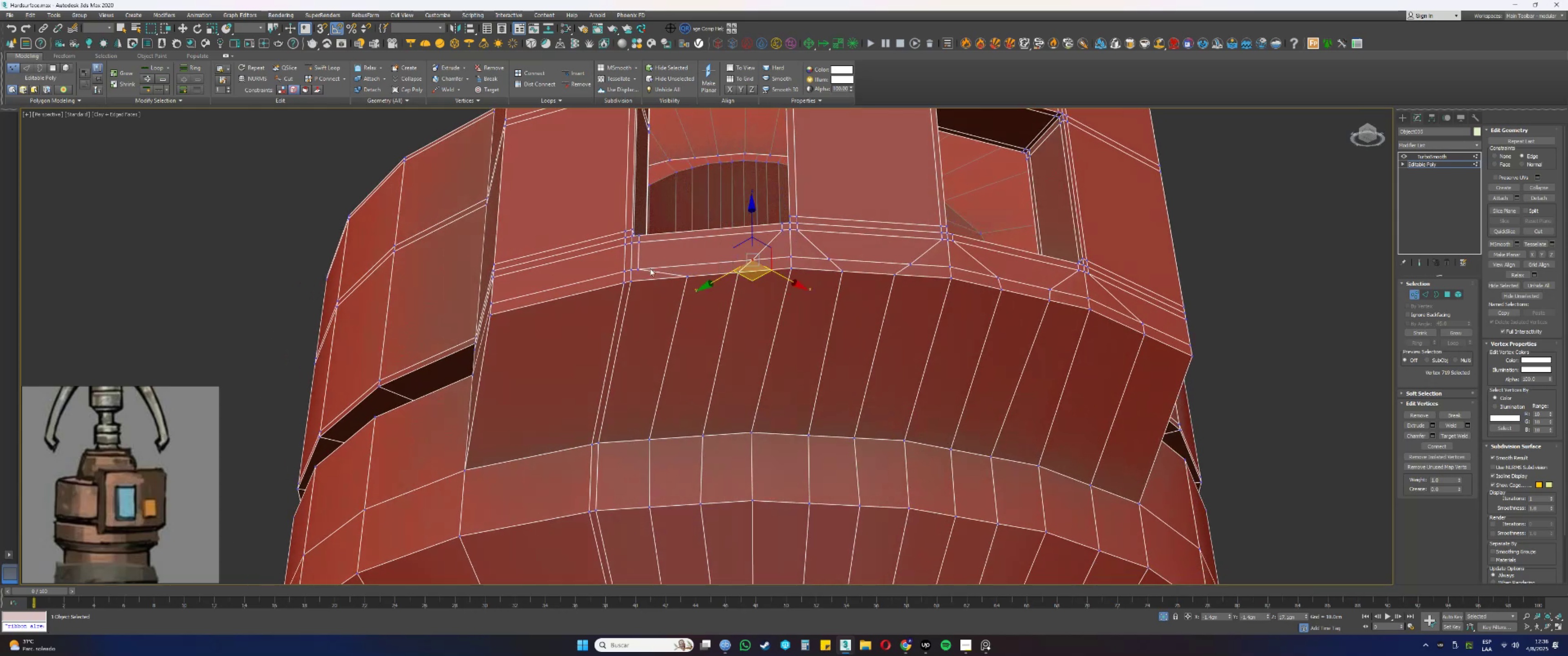 
left_click([640, 269])
 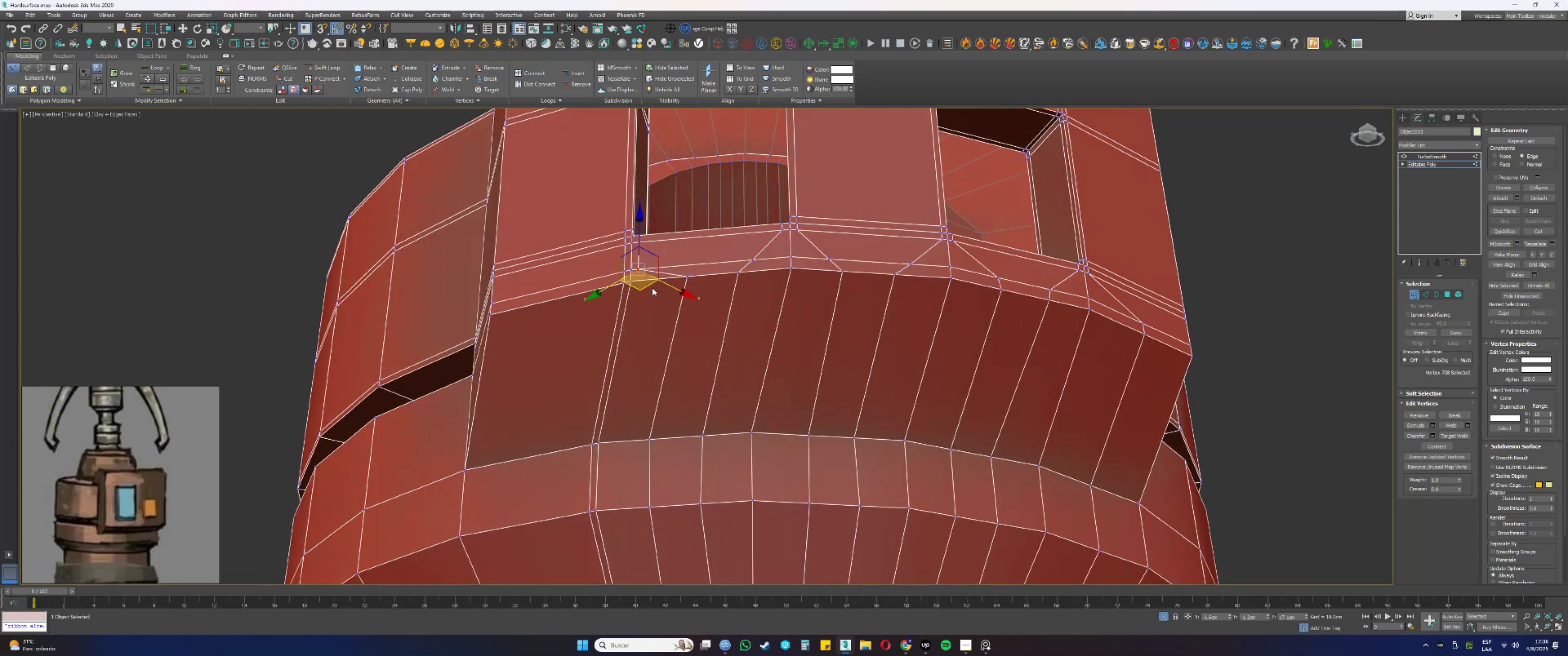 
left_click_drag(start_coordinate=[650, 287], to_coordinate=[684, 288])
 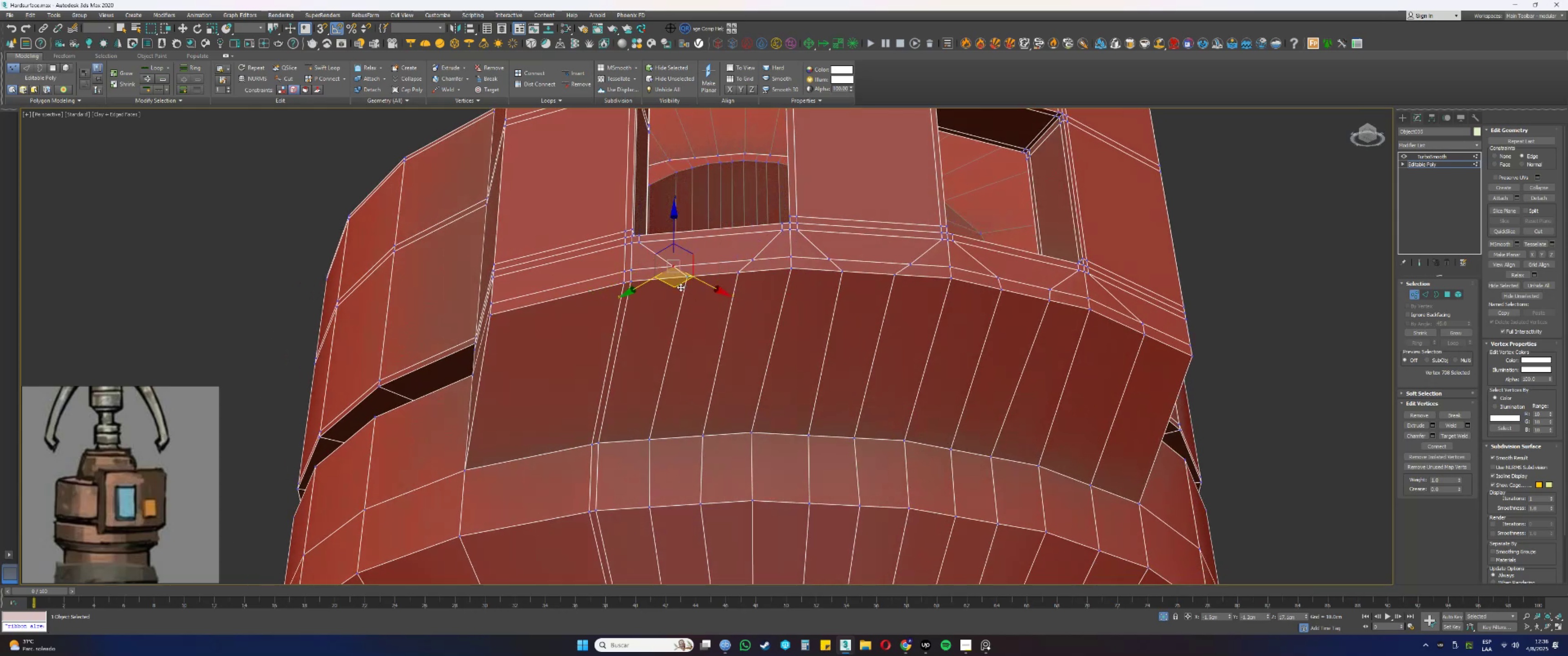 
hold_key(key=AltLeft, duration=0.35)
 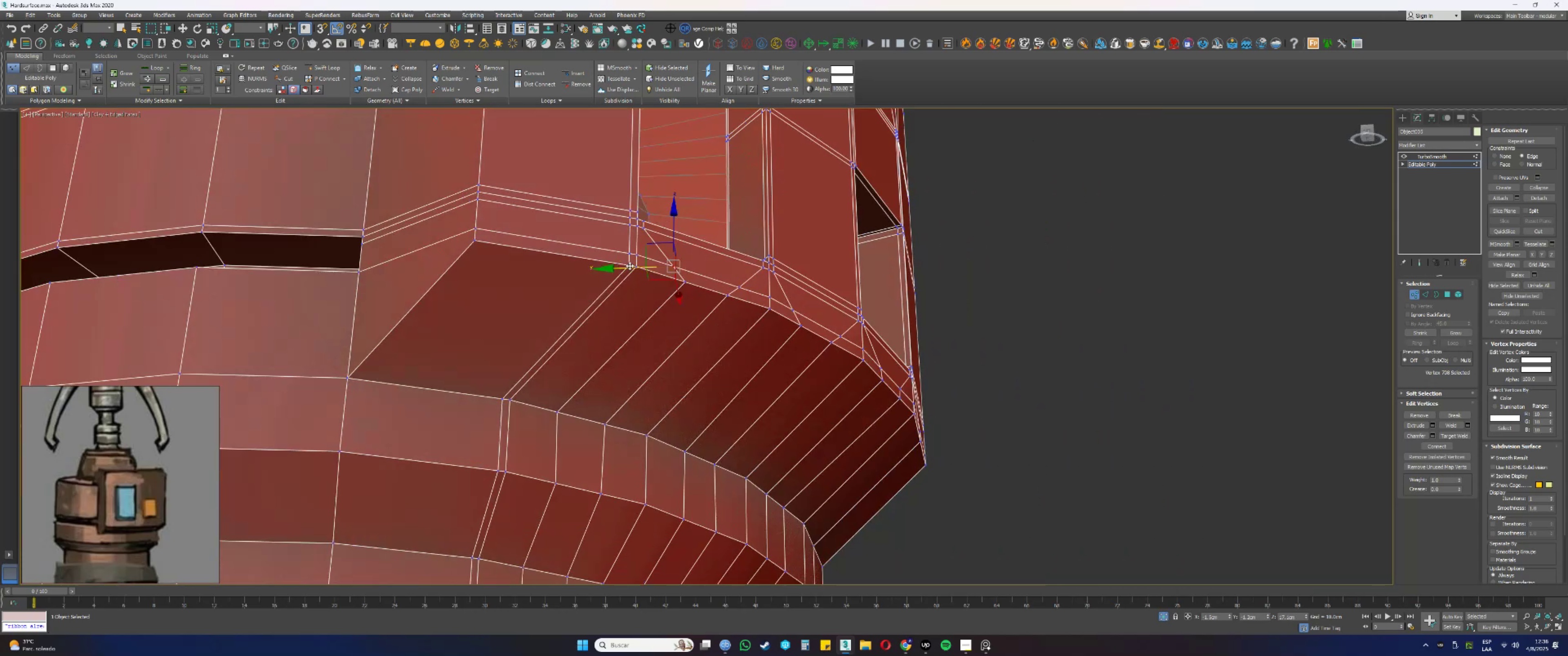 
hold_key(key=AltLeft, duration=0.32)
 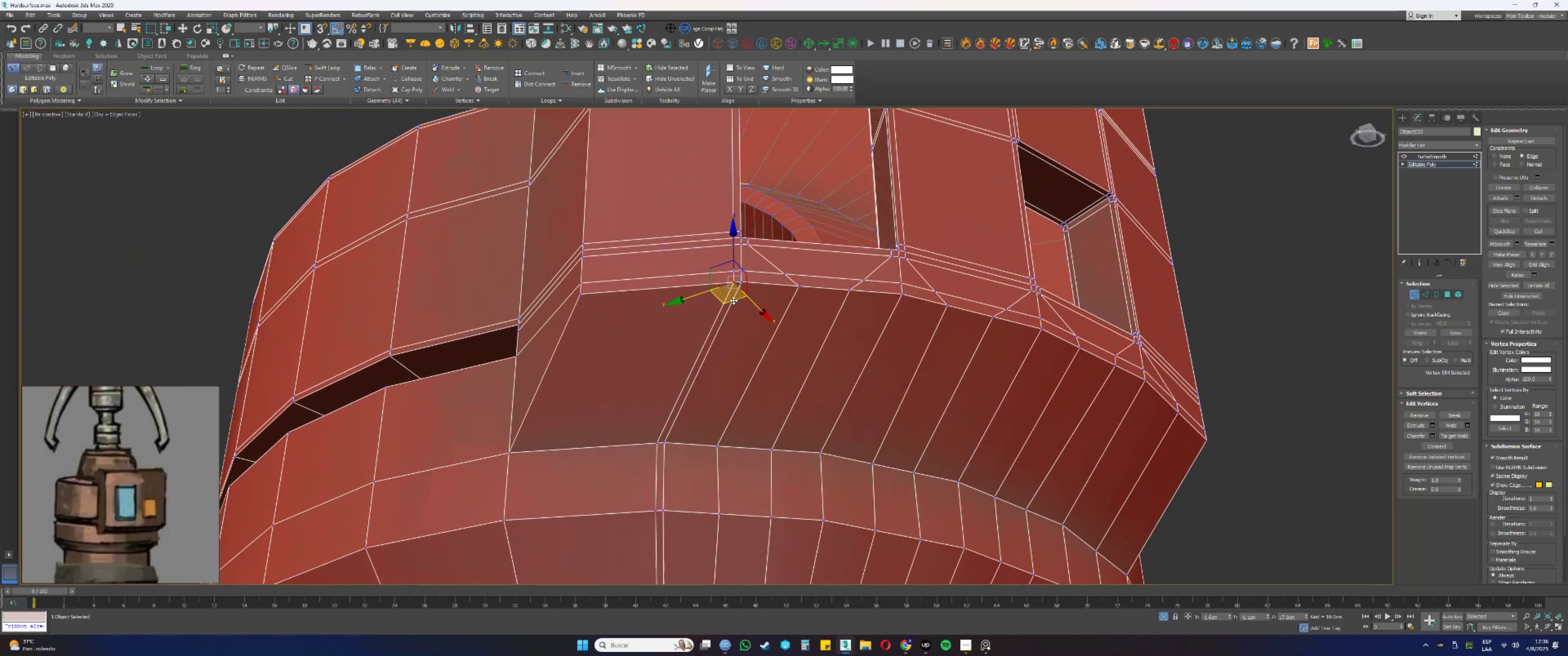 
left_click_drag(start_coordinate=[733, 300], to_coordinate=[648, 300])
 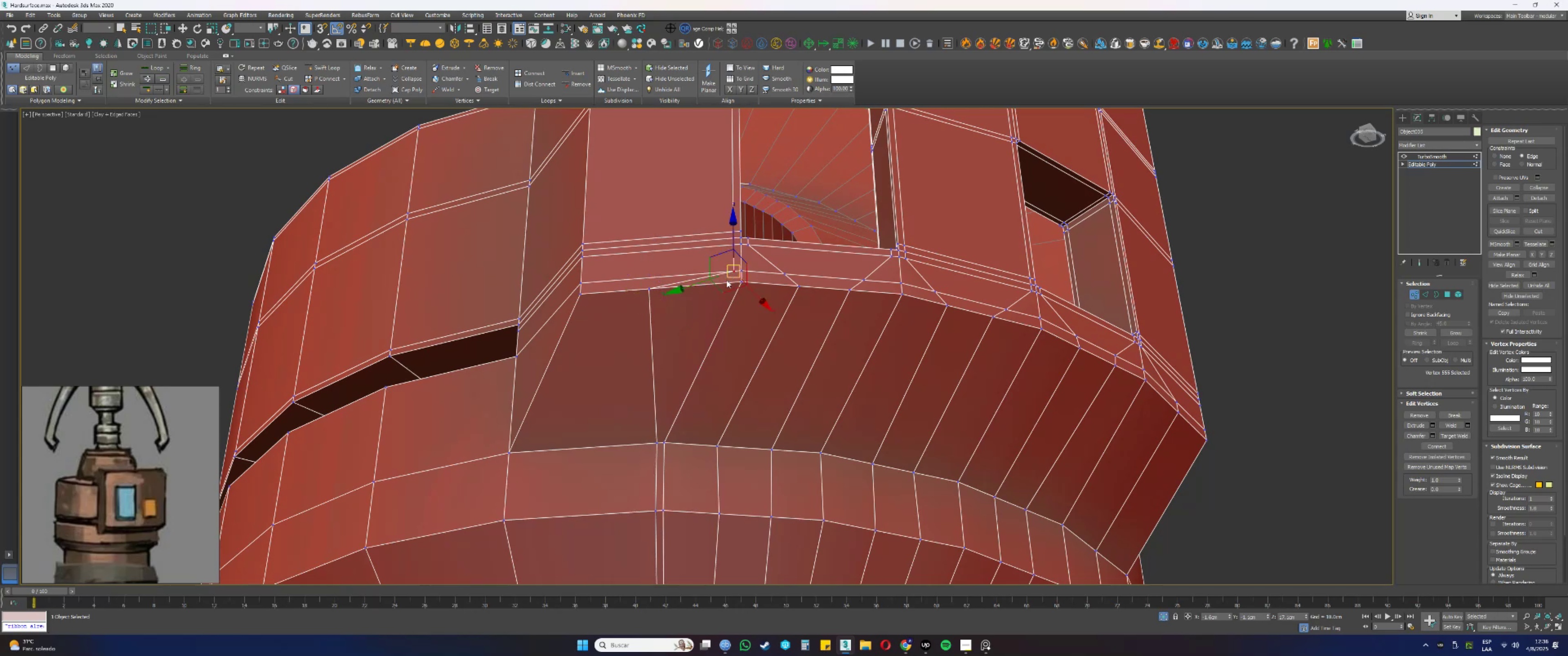 
left_click_drag(start_coordinate=[727, 290], to_coordinate=[665, 288])
 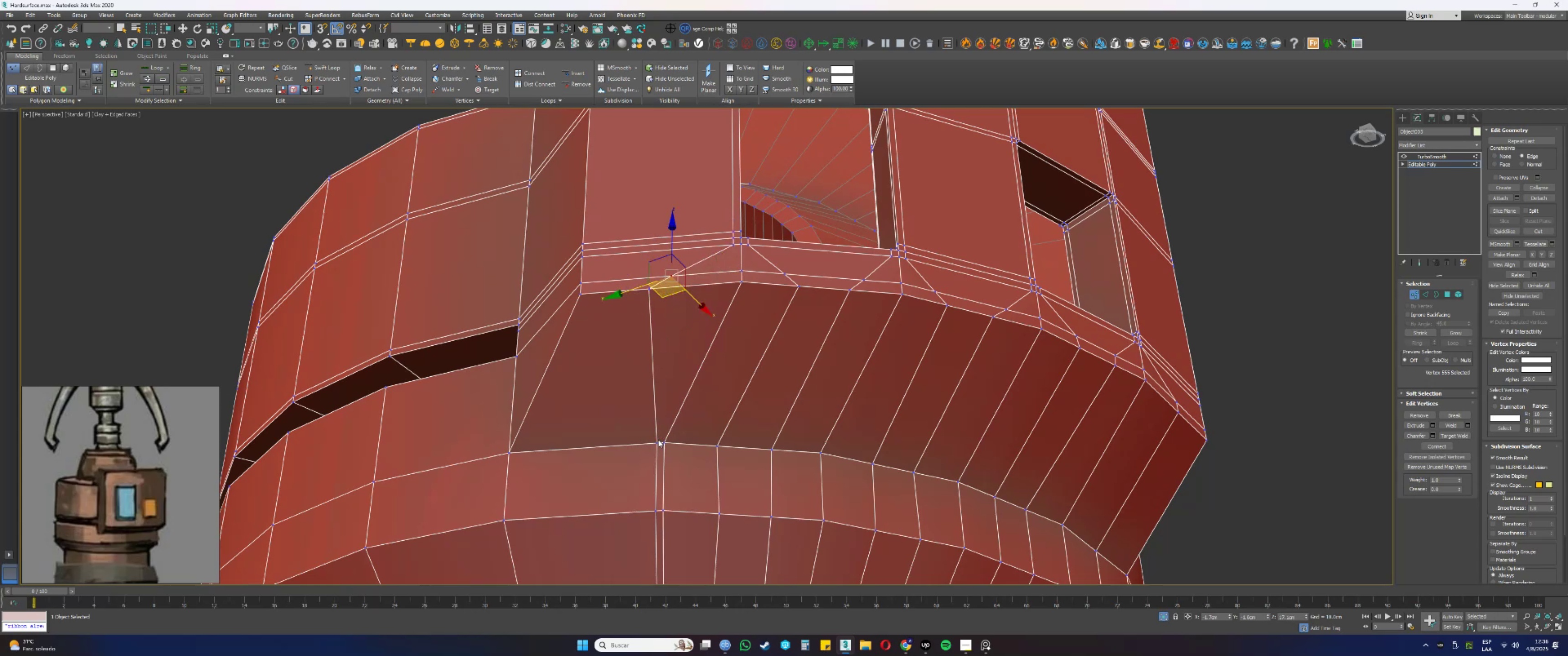 
double_click([657, 441])
 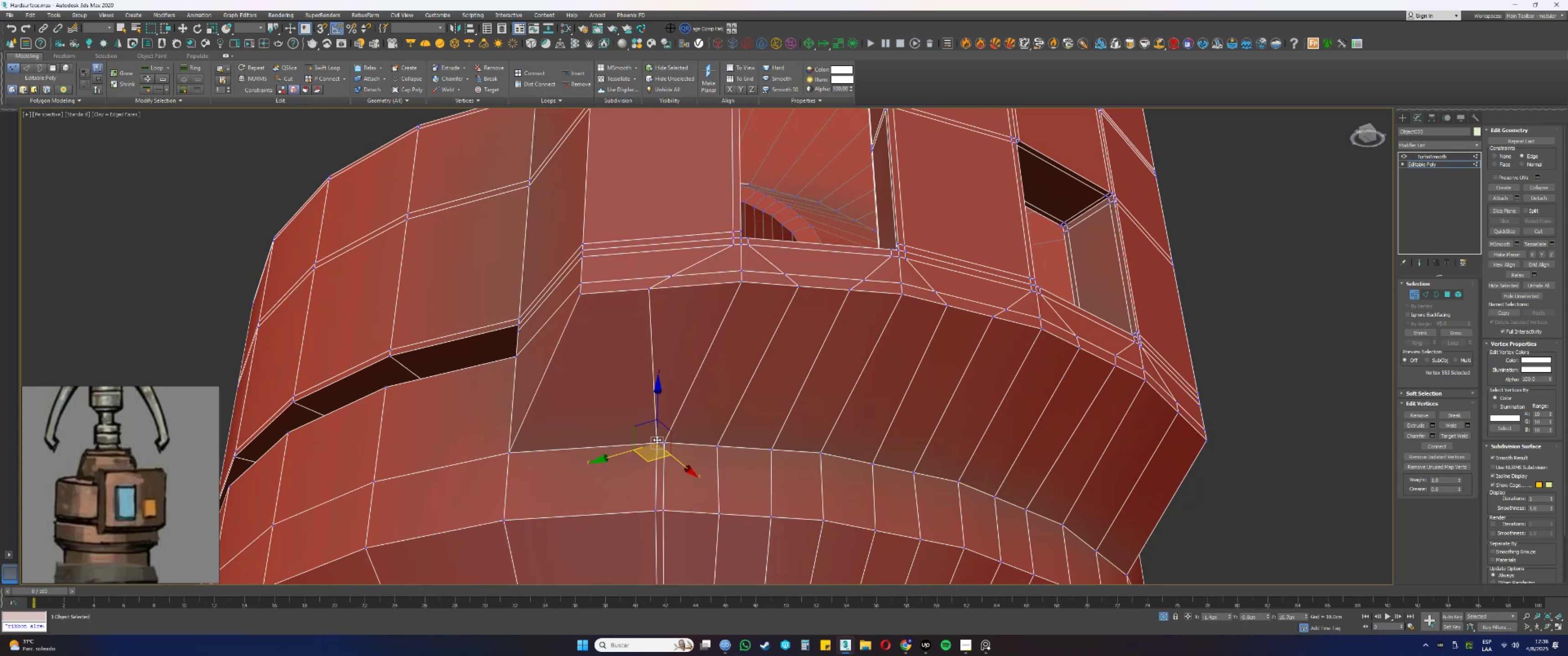 
scroll: coordinate [665, 405], scroll_direction: down, amount: 1.0
 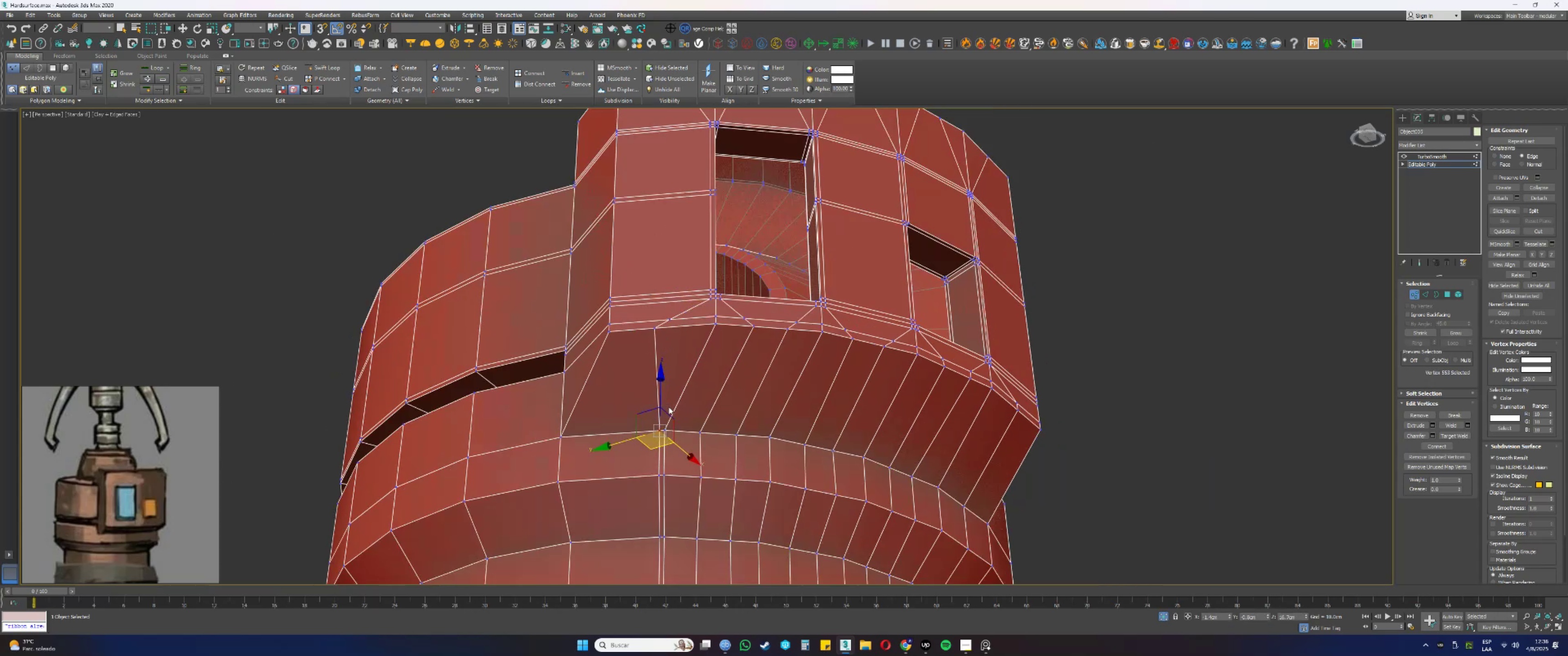 
key(Alt+AltLeft)
 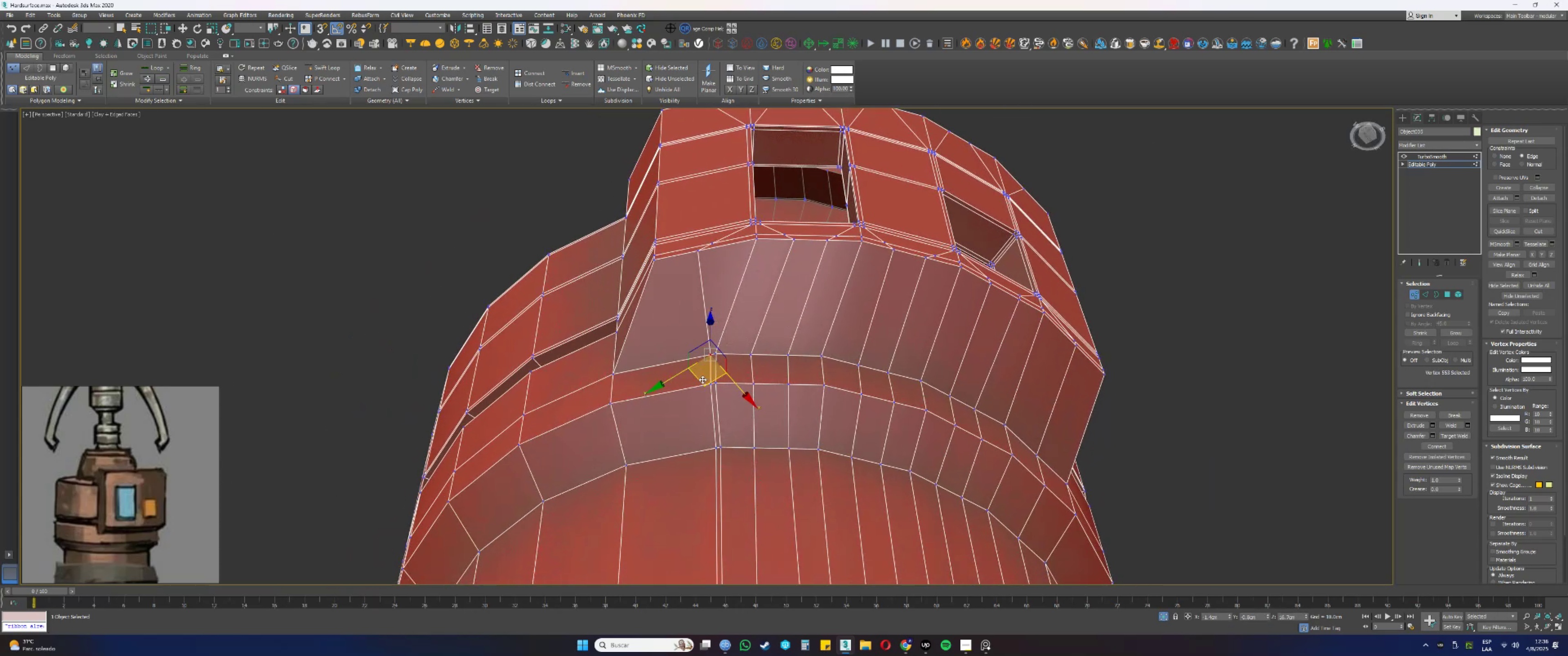 
scroll: coordinate [702, 379], scroll_direction: up, amount: 1.0
 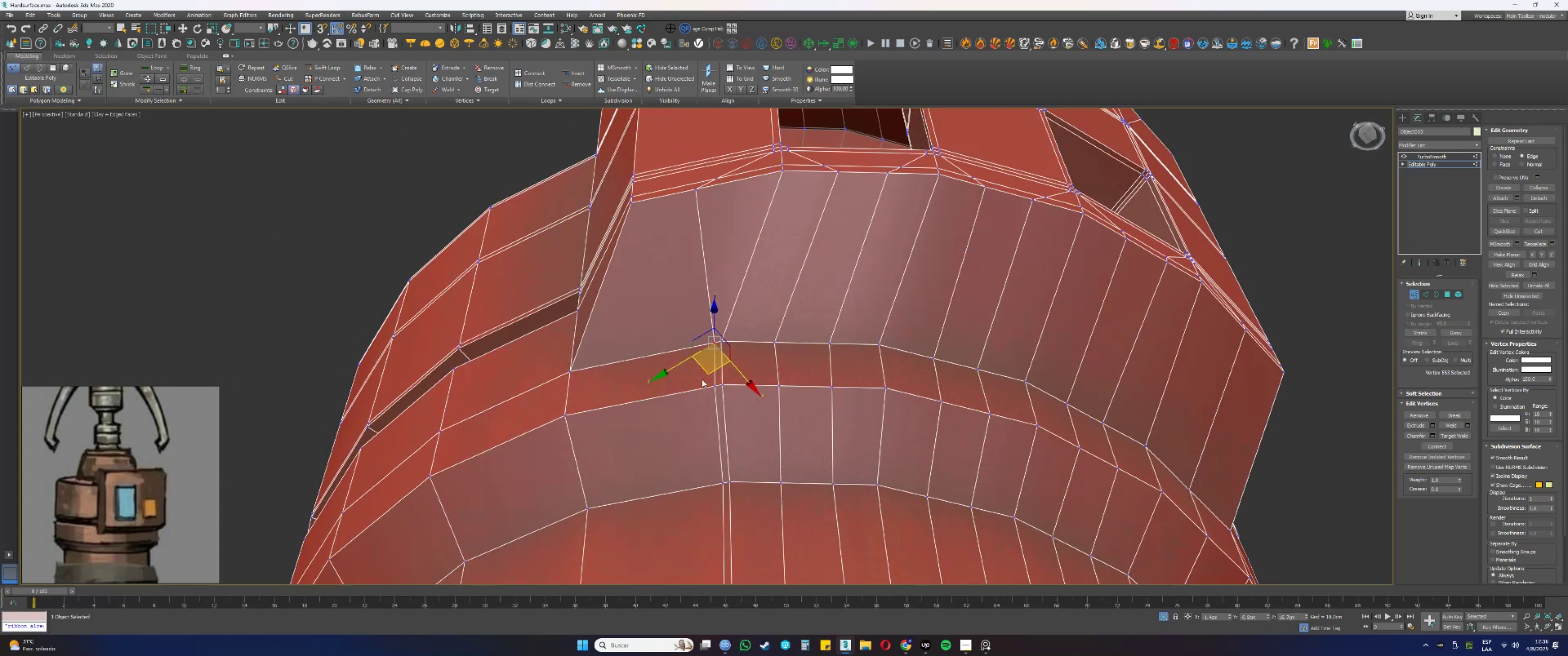 
left_click_drag(start_coordinate=[702, 379], to_coordinate=[698, 380])
 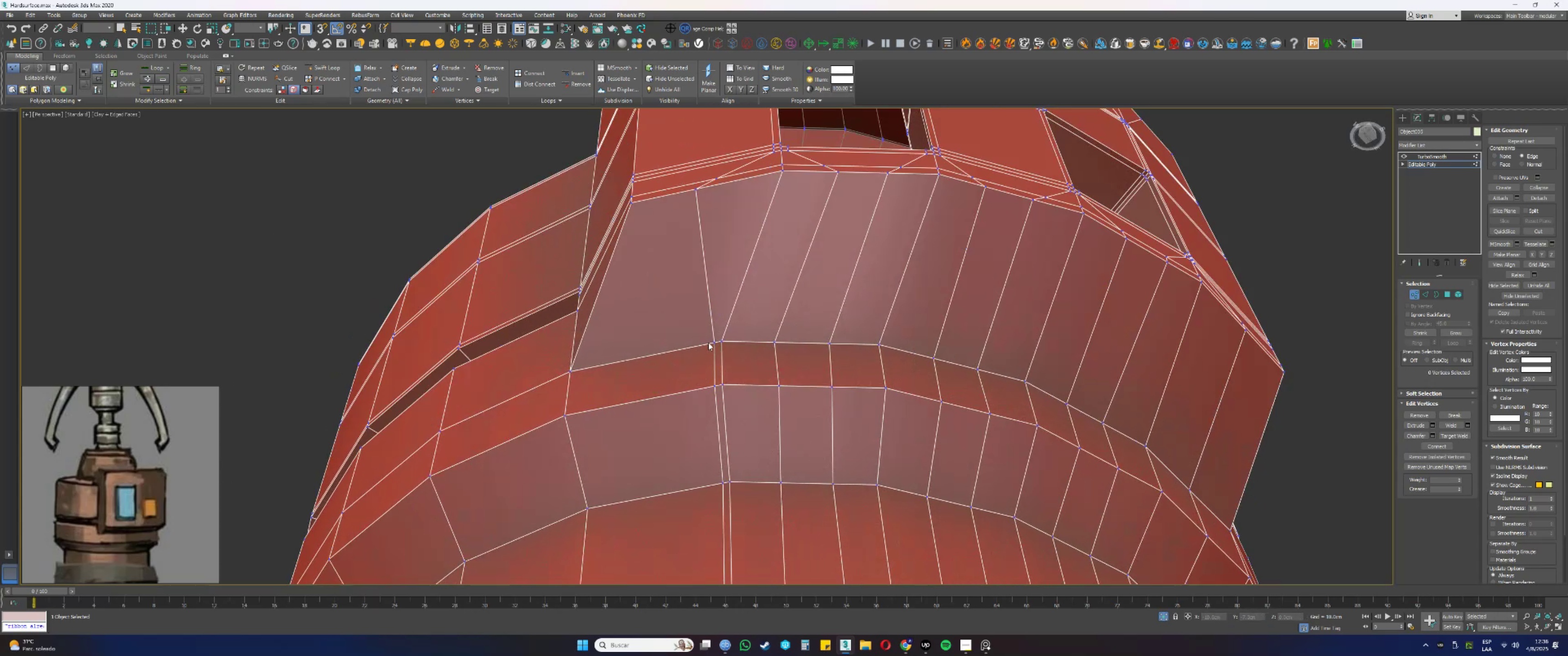 
double_click([709, 343])
 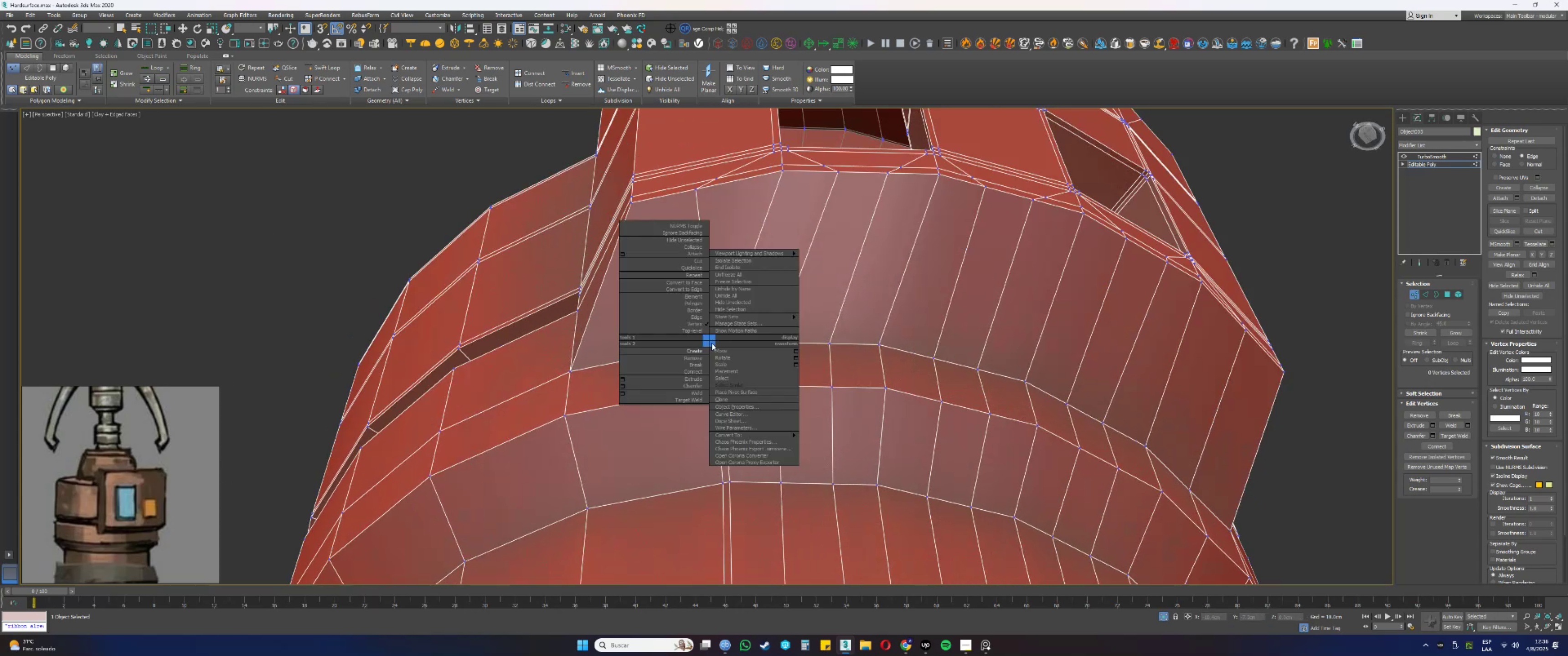 
right_click([712, 343])
 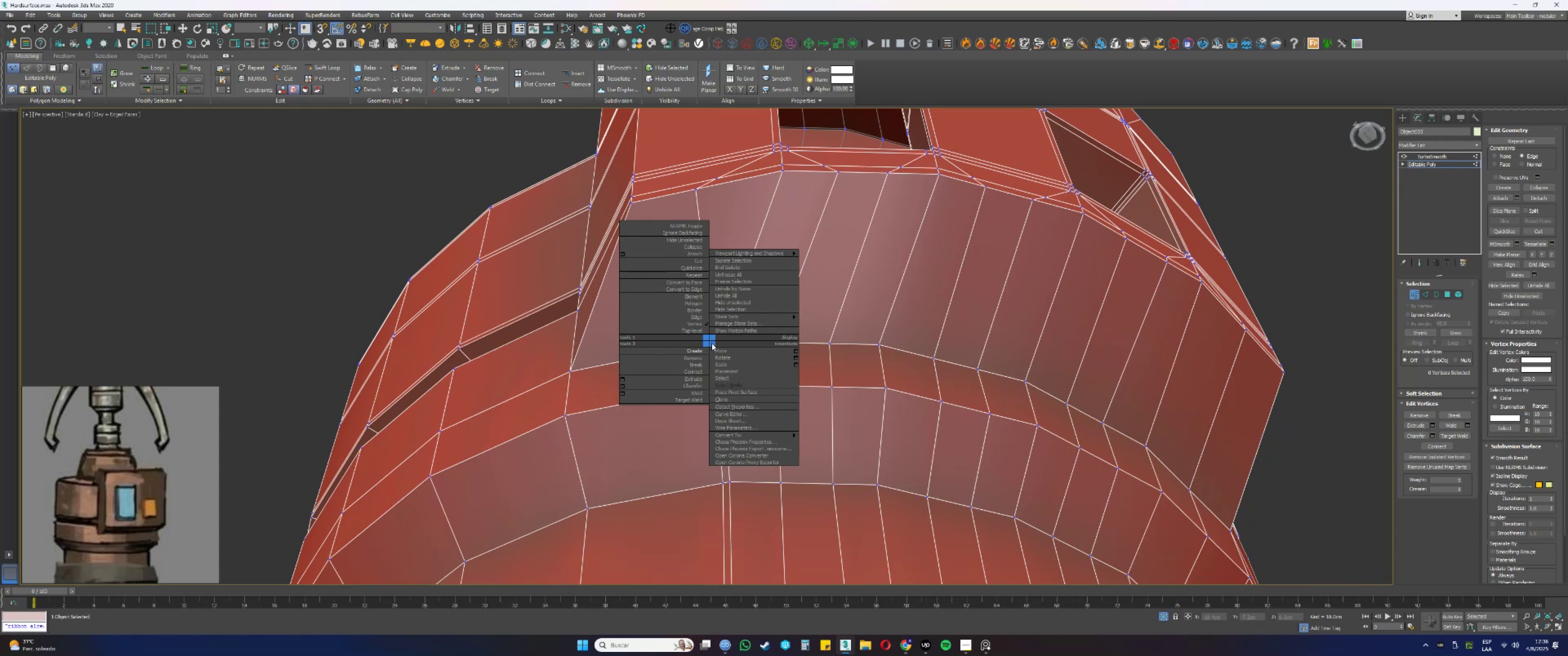 
key(Escape)
 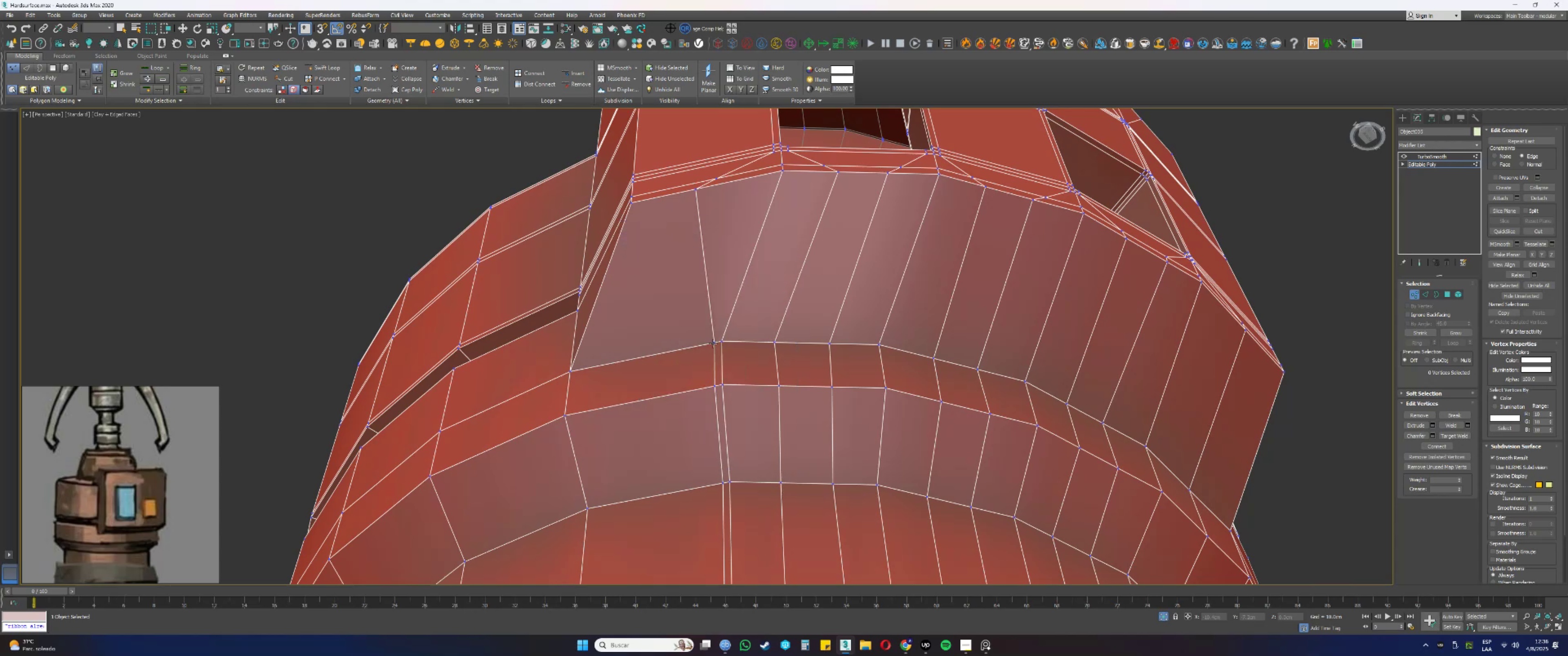 
left_click([713, 342])
 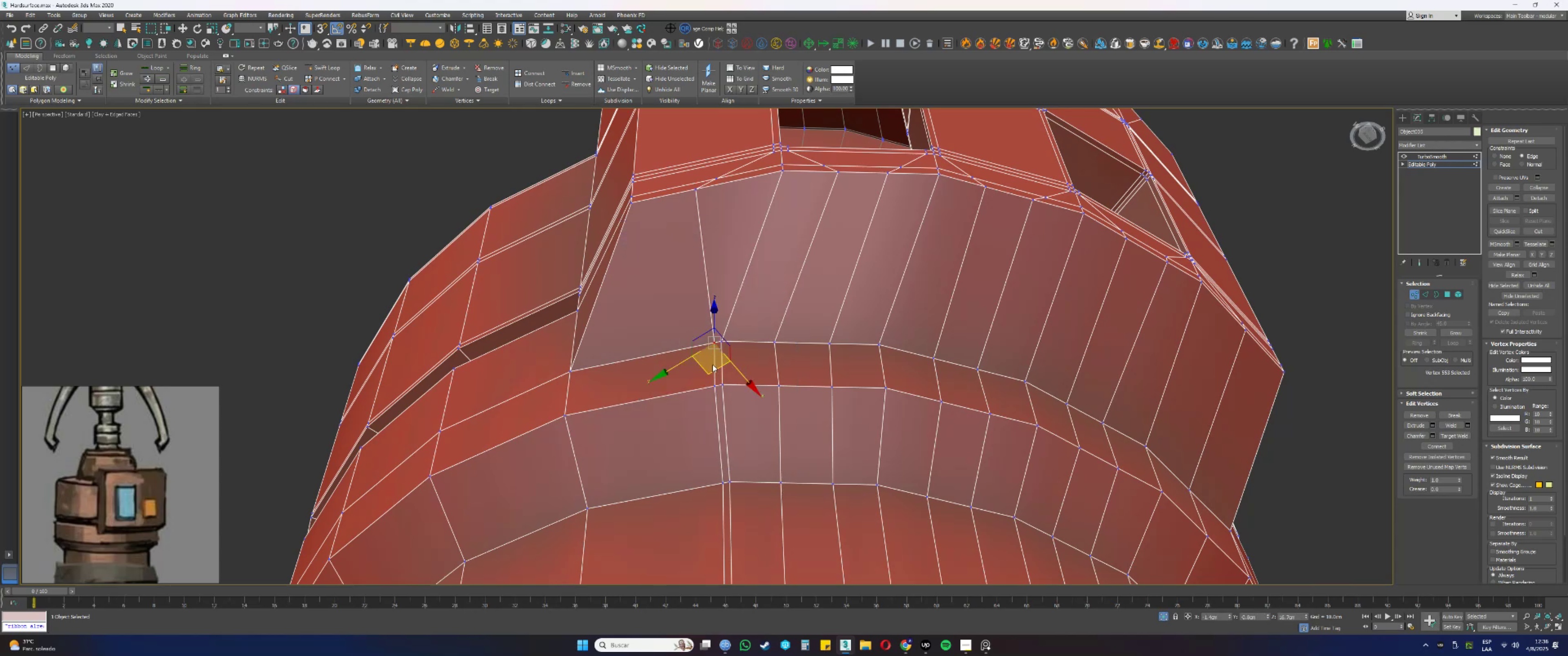 
left_click_drag(start_coordinate=[714, 367], to_coordinate=[645, 389])
 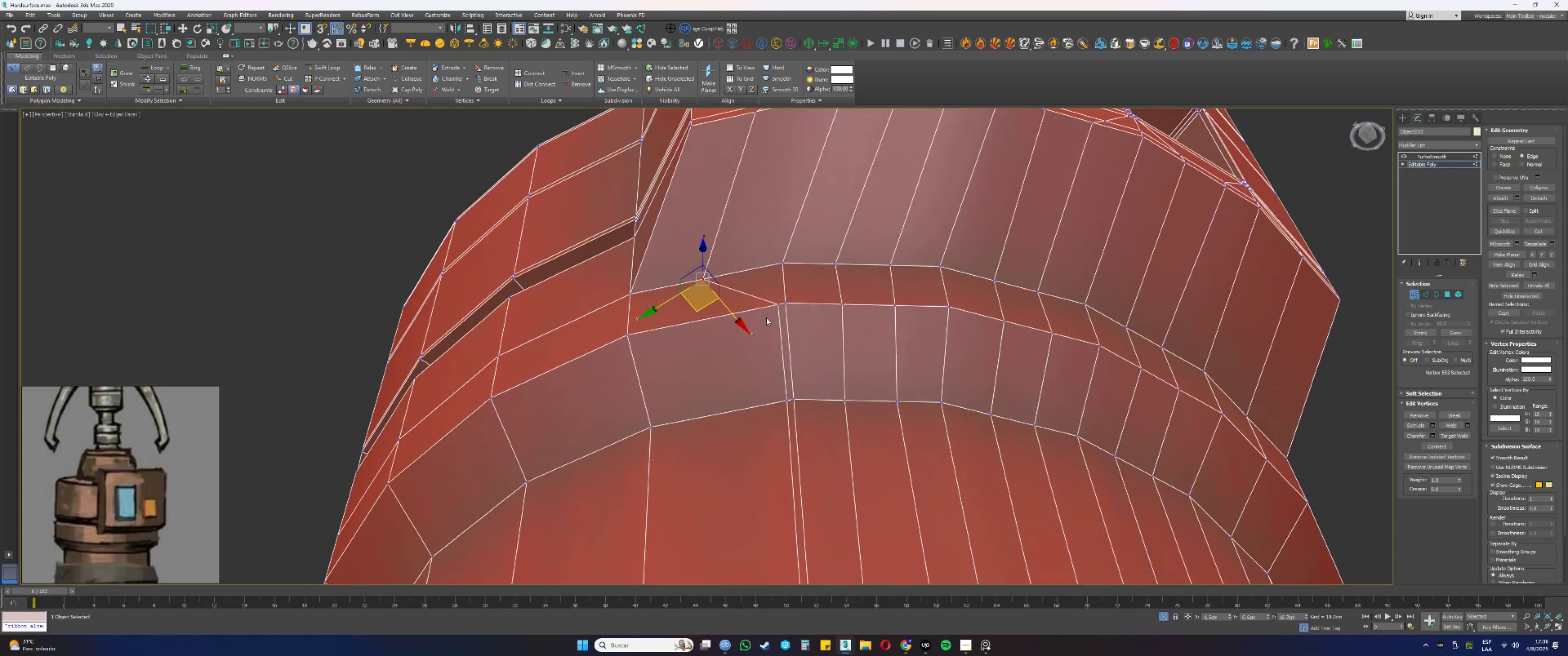 
left_click([779, 307])
 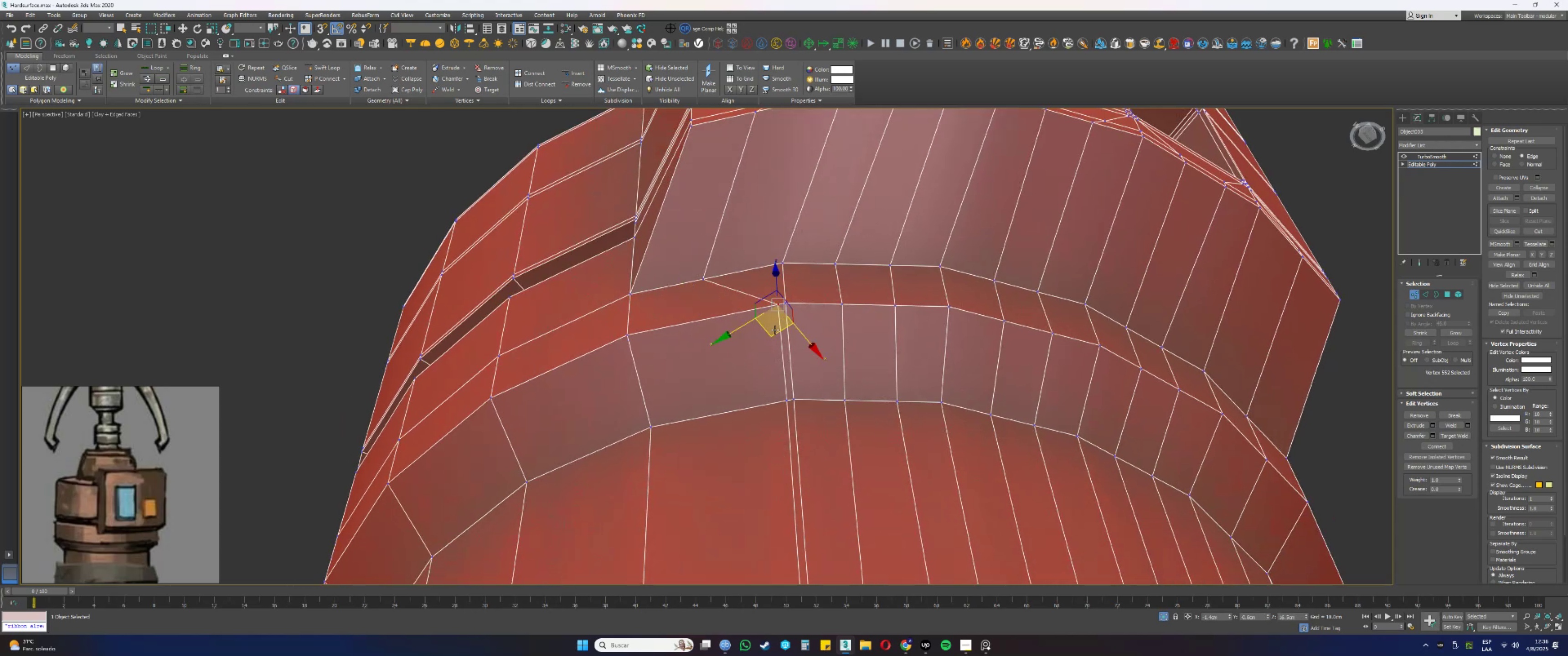 
left_click_drag(start_coordinate=[775, 333], to_coordinate=[710, 354])
 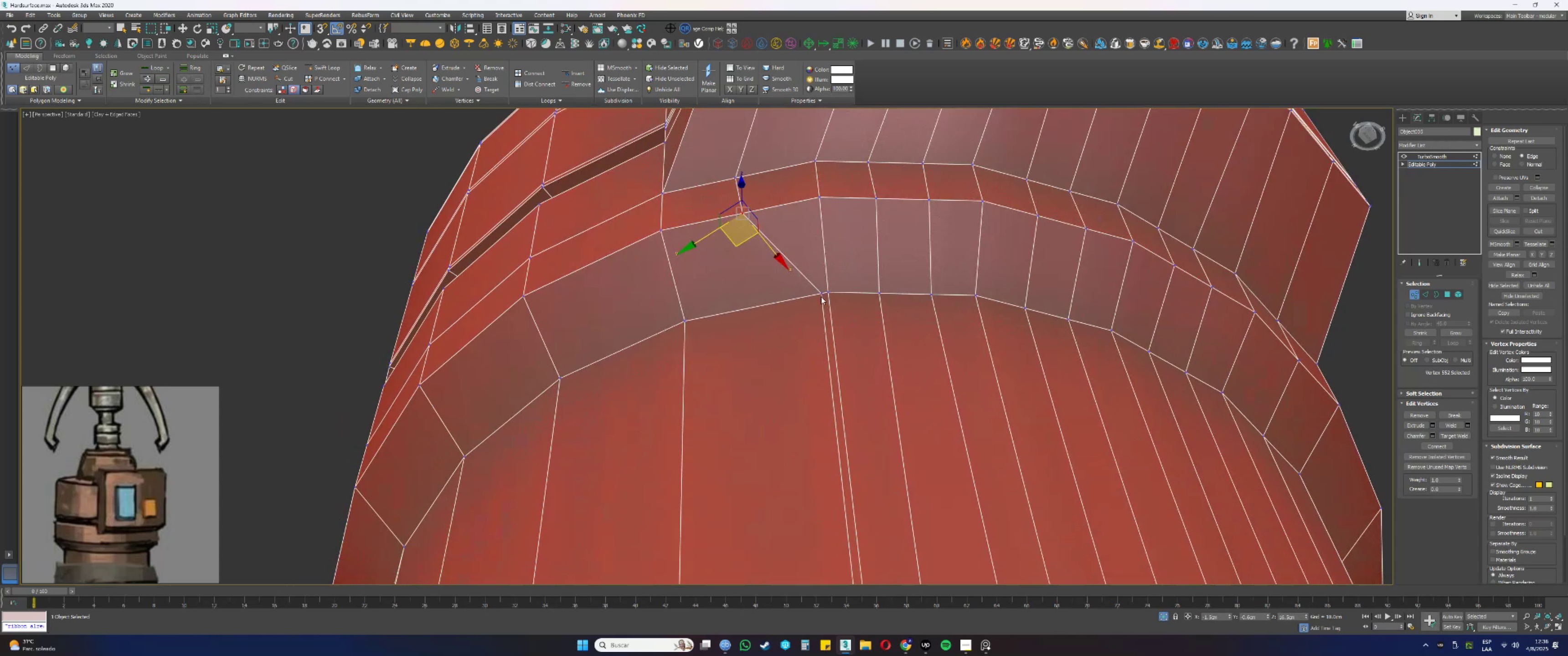 
double_click([820, 298])
 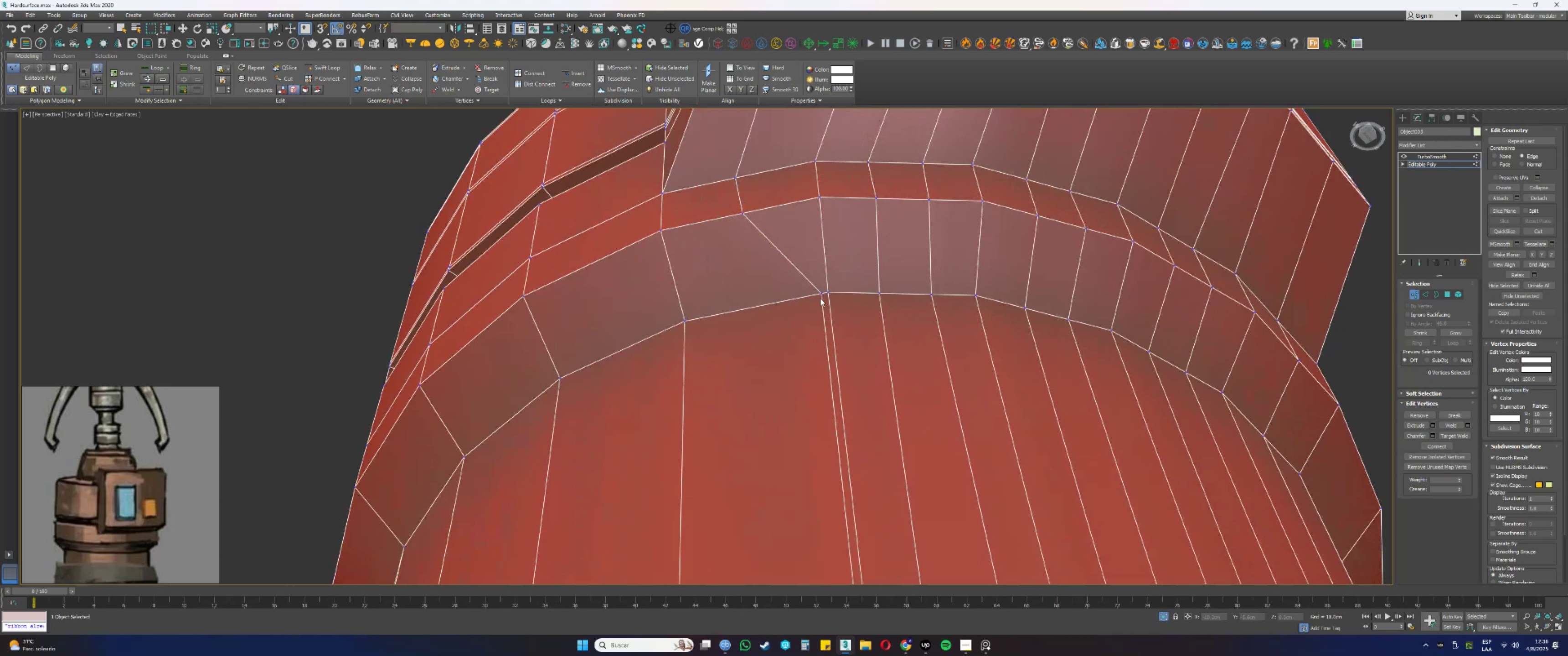 
triple_click([822, 297])
 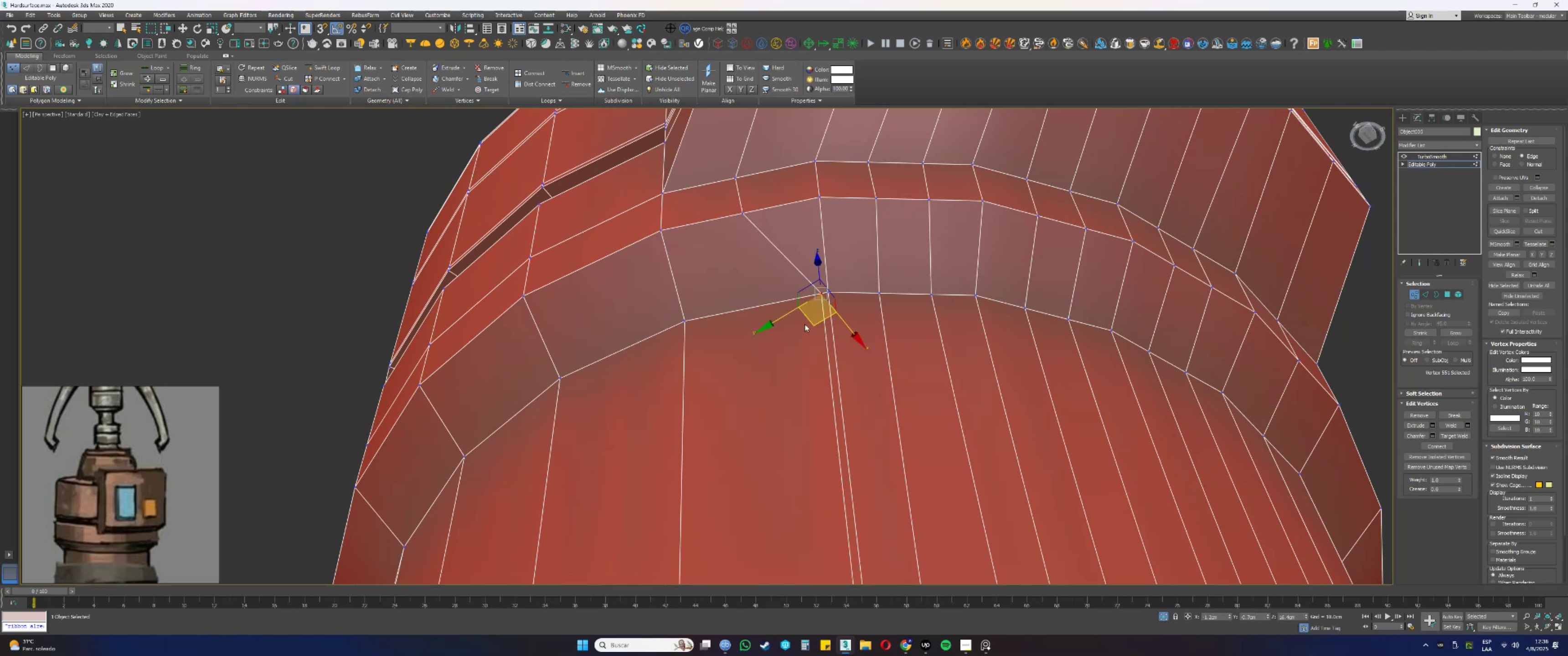 
left_click_drag(start_coordinate=[812, 320], to_coordinate=[744, 330])
 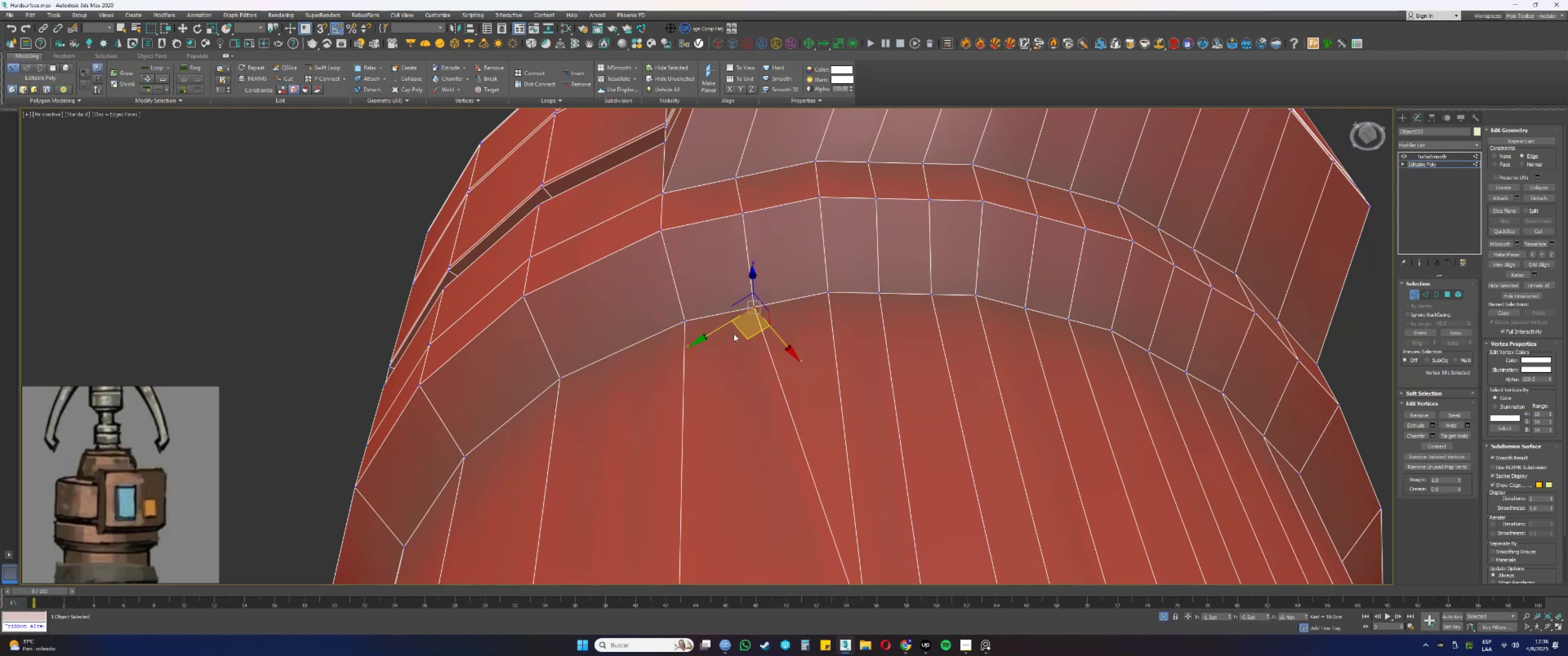 
key(Escape)
 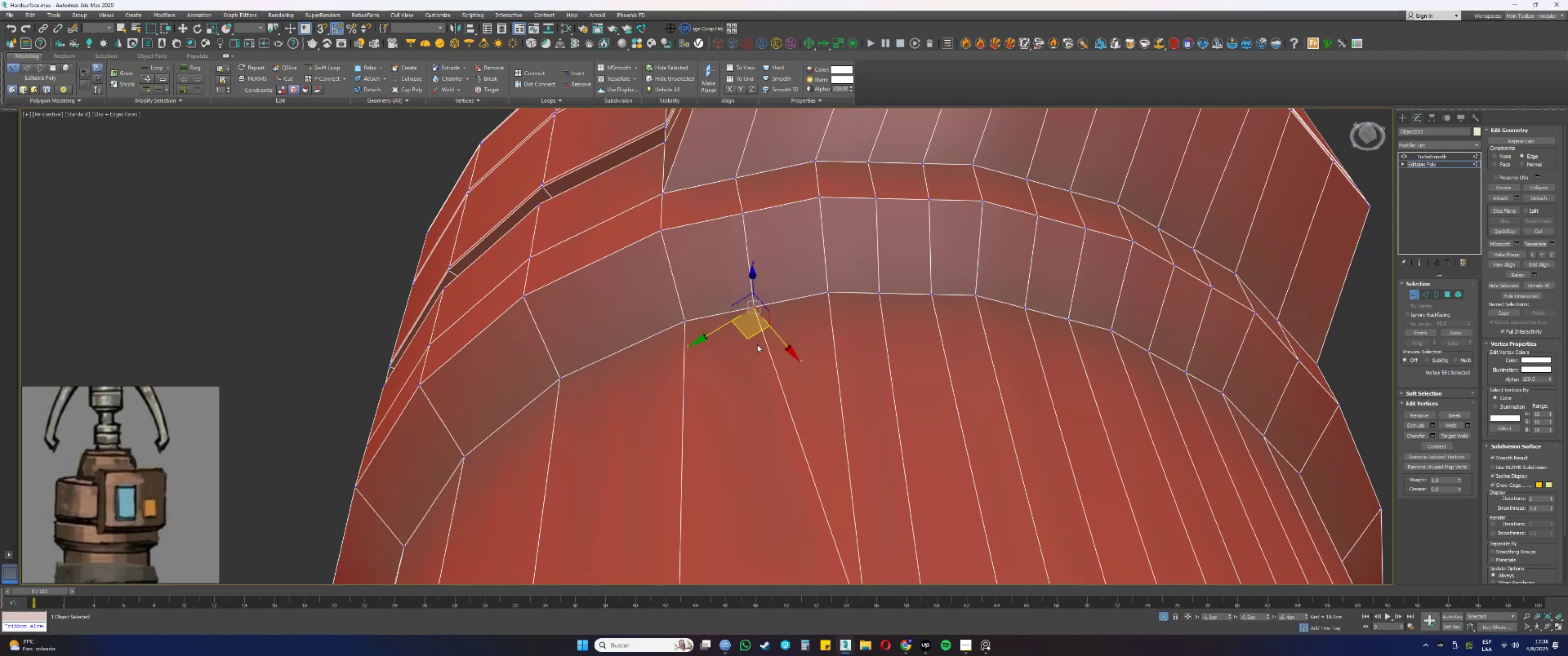 
scroll: coordinate [762, 338], scroll_direction: down, amount: 1.0
 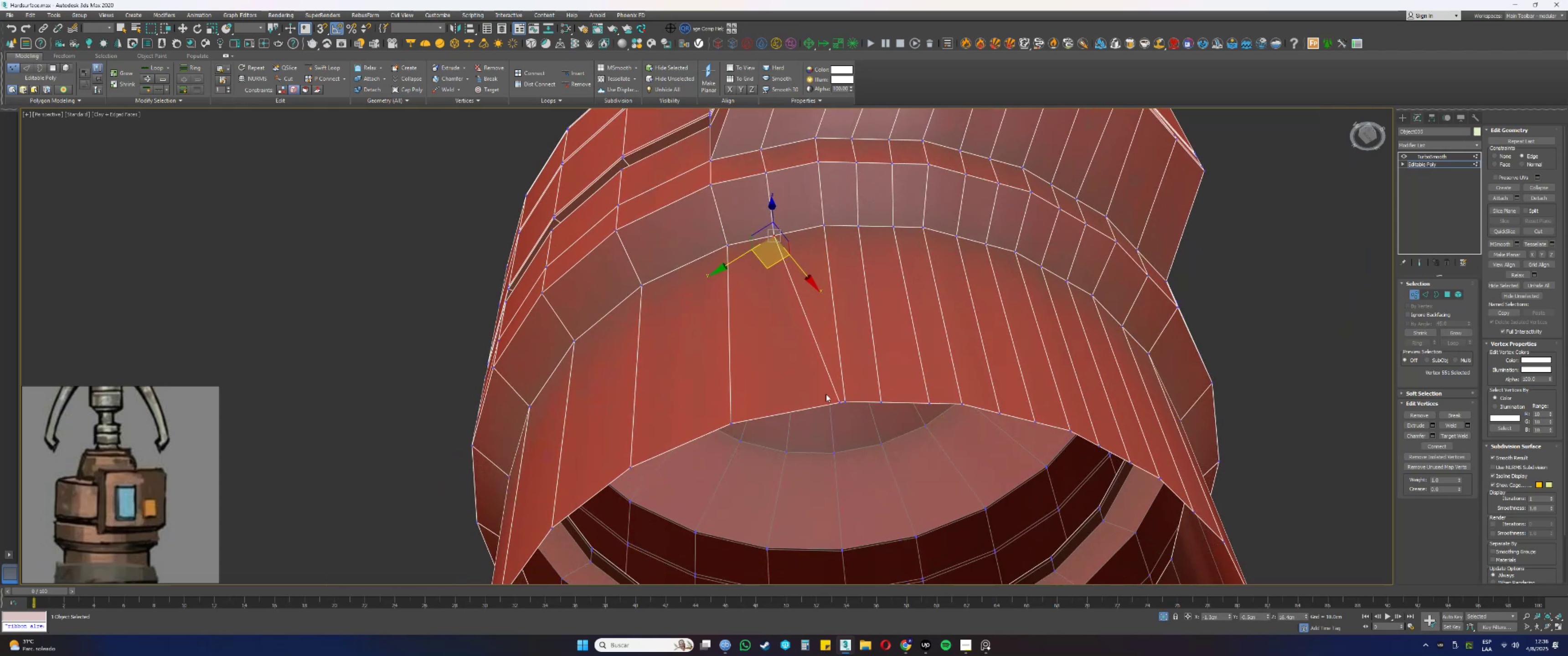 
left_click([837, 404])
 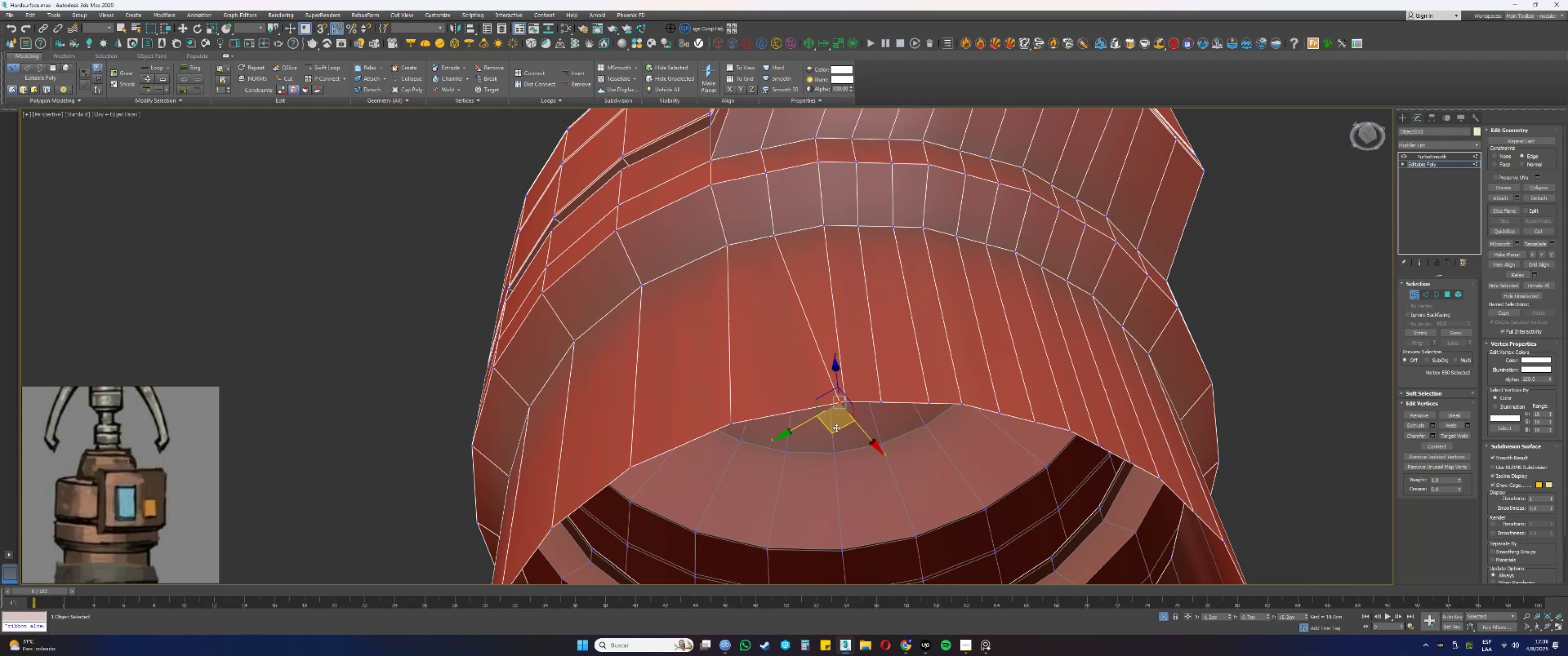 
left_click_drag(start_coordinate=[834, 430], to_coordinate=[785, 433])
 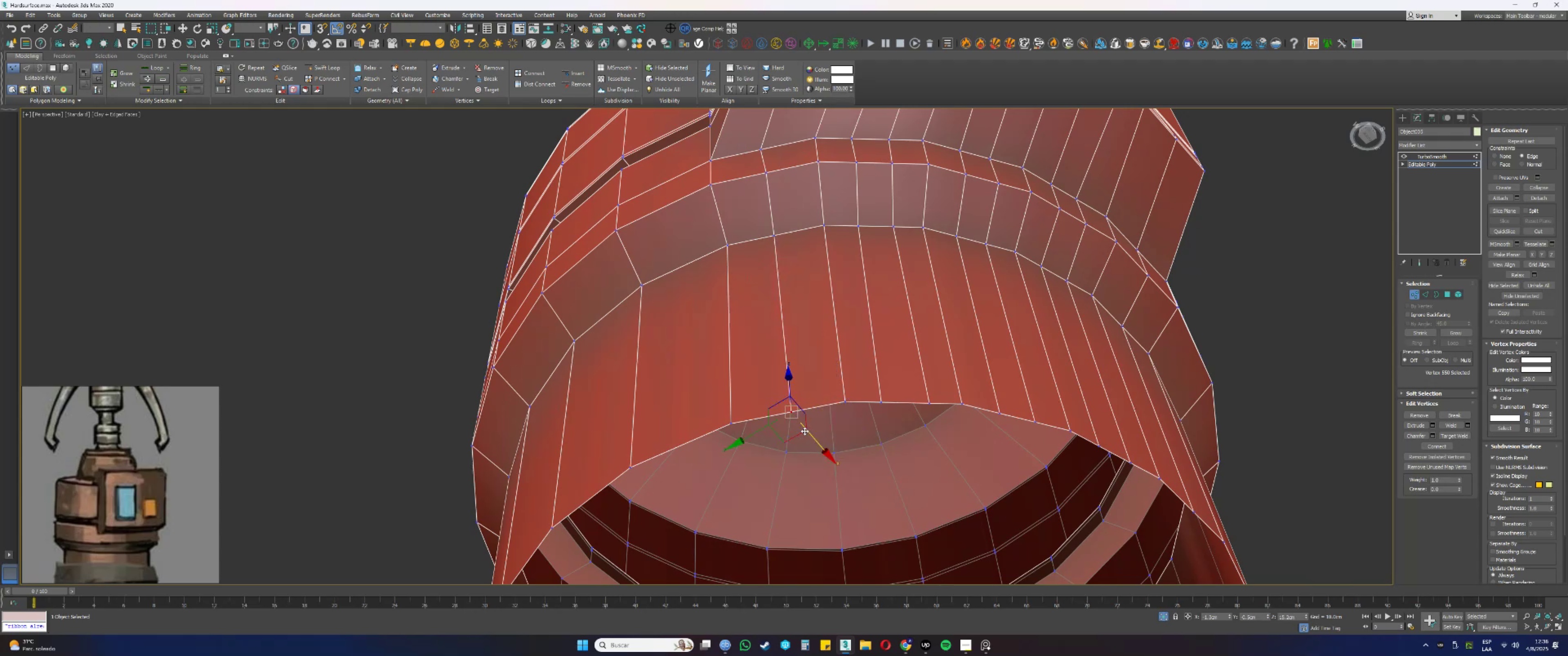 
left_click_drag(start_coordinate=[797, 436], to_coordinate=[793, 439])
 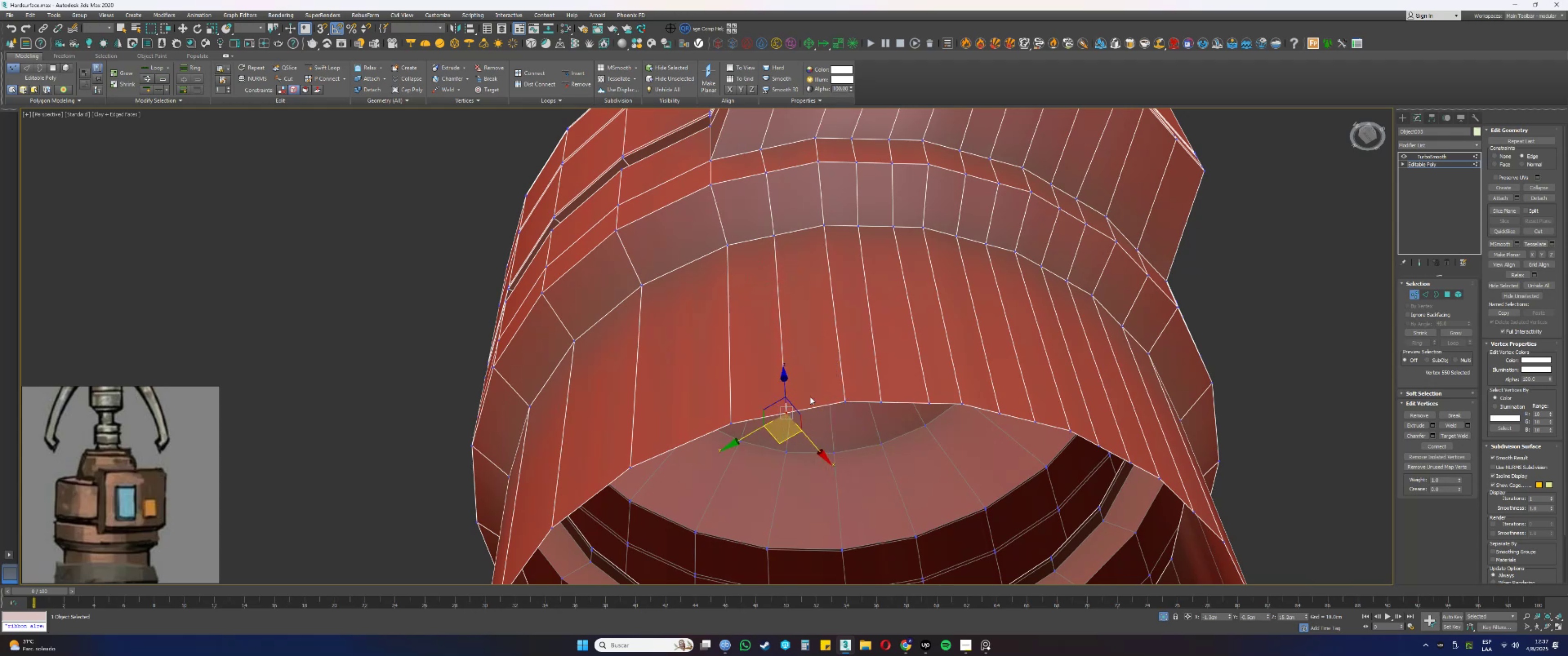 
scroll: coordinate [833, 323], scroll_direction: down, amount: 1.0
 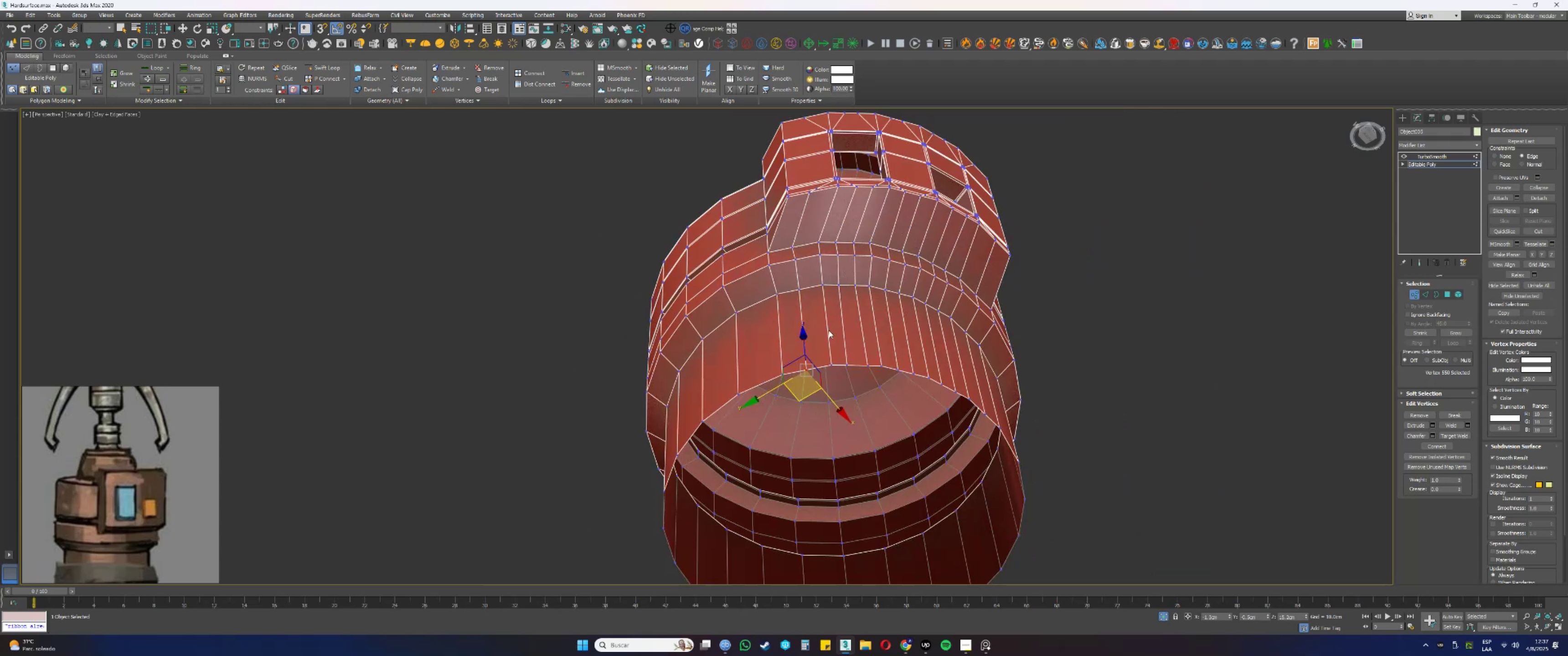 
hold_key(key=AltLeft, duration=0.35)
 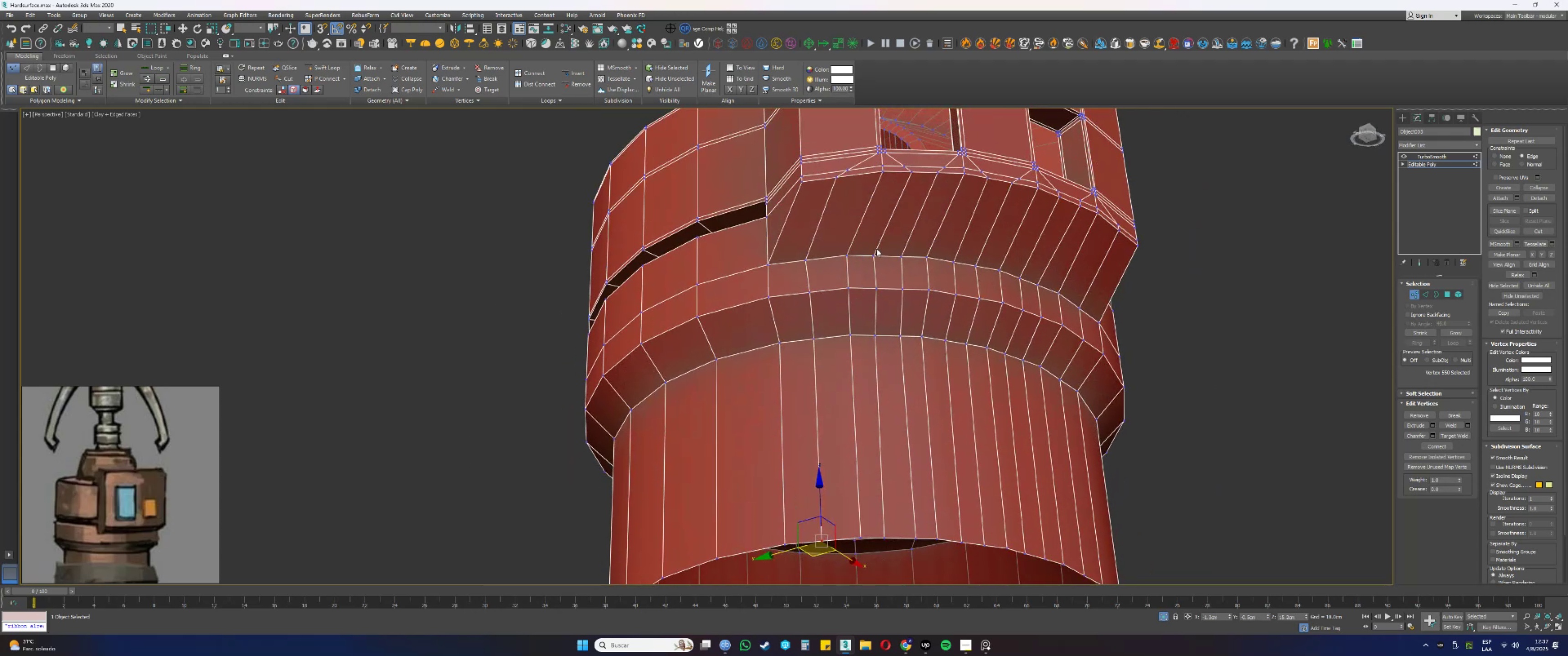 
scroll: coordinate [852, 351], scroll_direction: up, amount: 2.0
 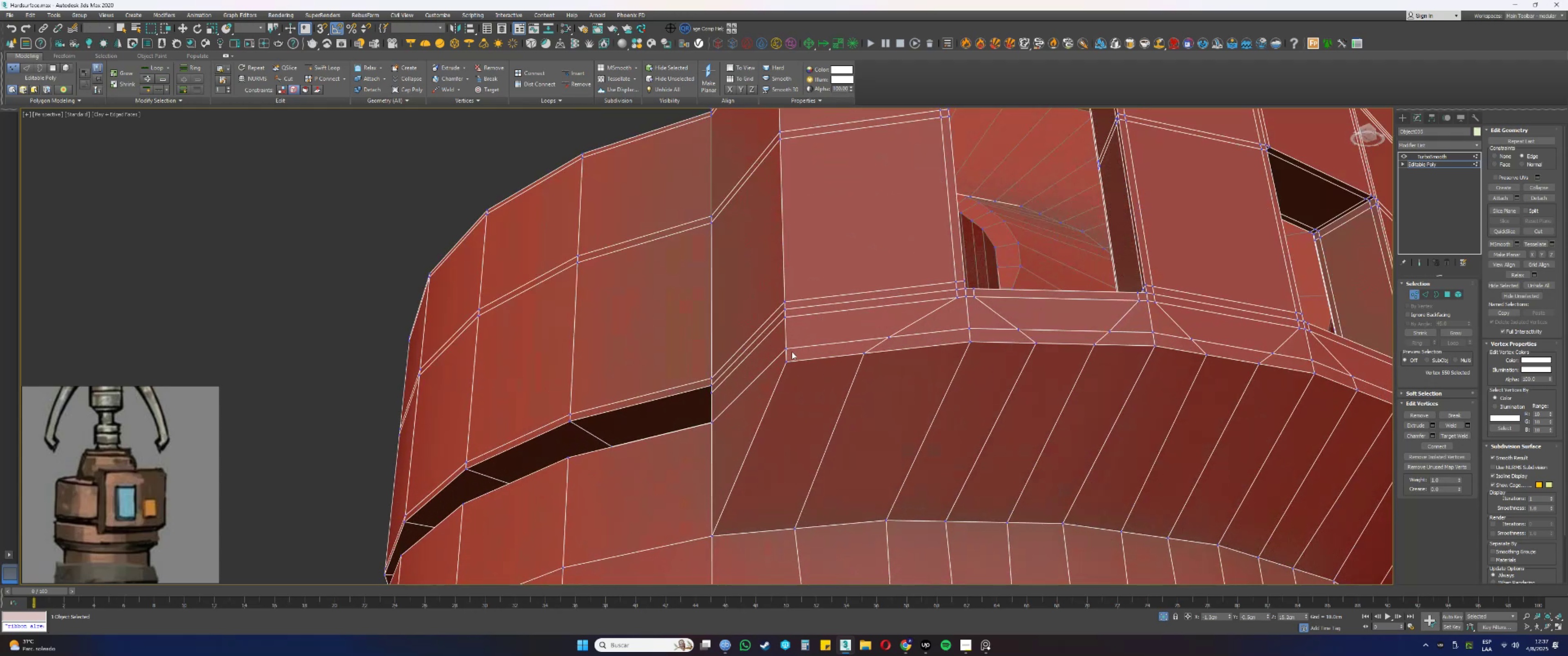 
left_click([786, 351])
 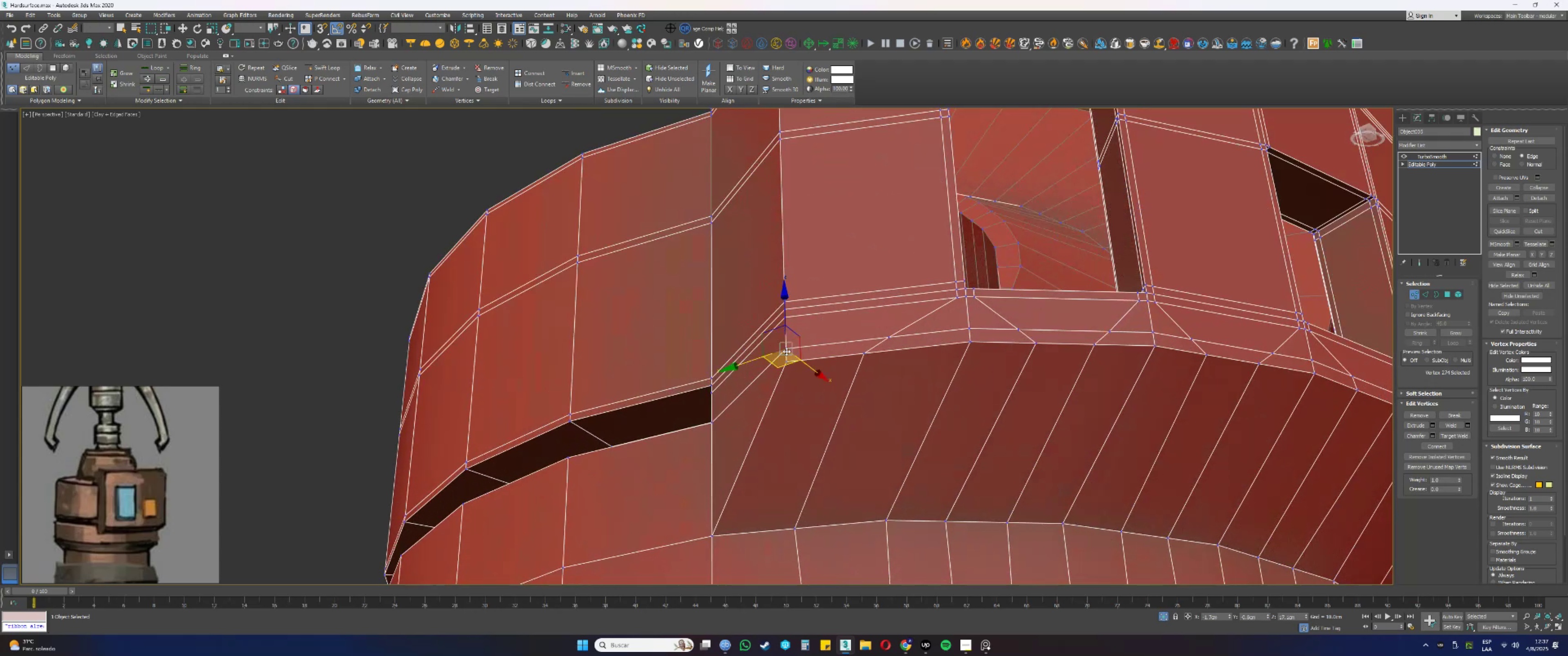 
scroll: coordinate [794, 354], scroll_direction: down, amount: 2.0
 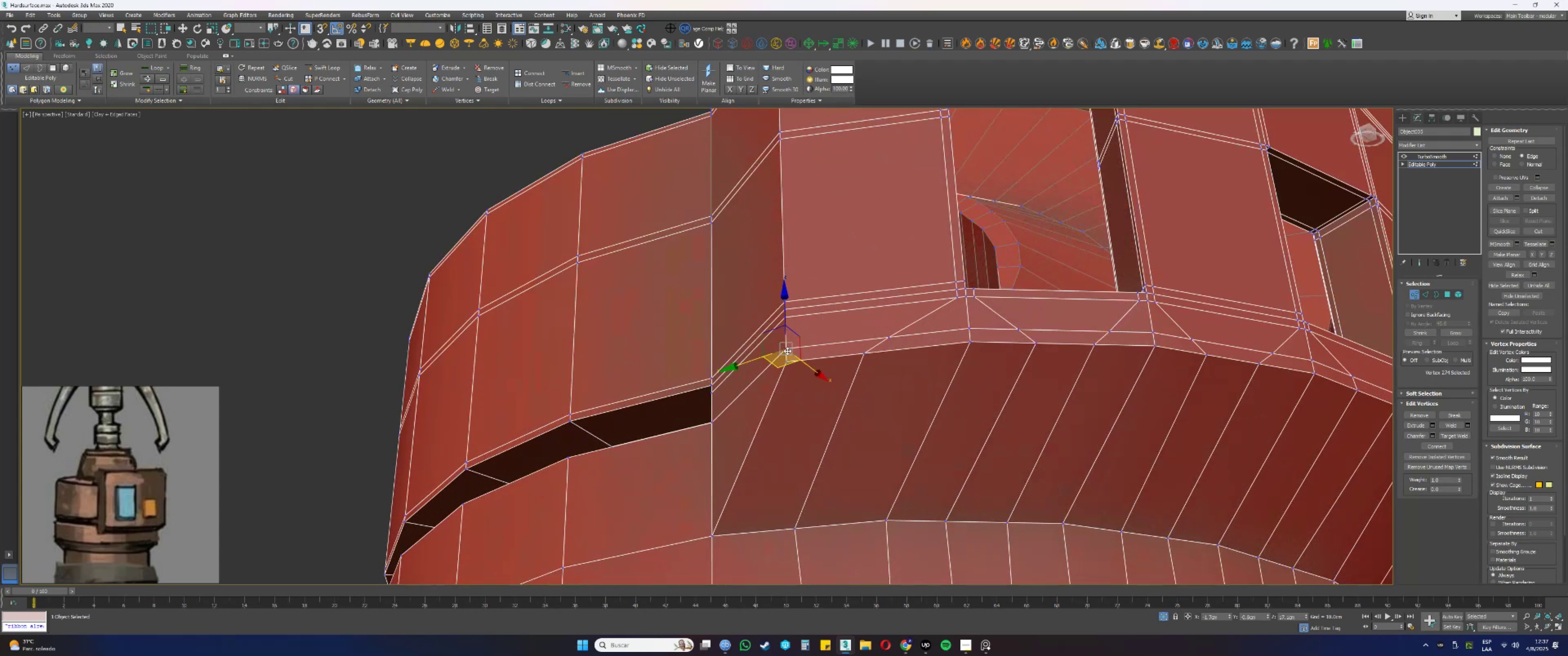 
hold_key(key=AltLeft, duration=1.41)
 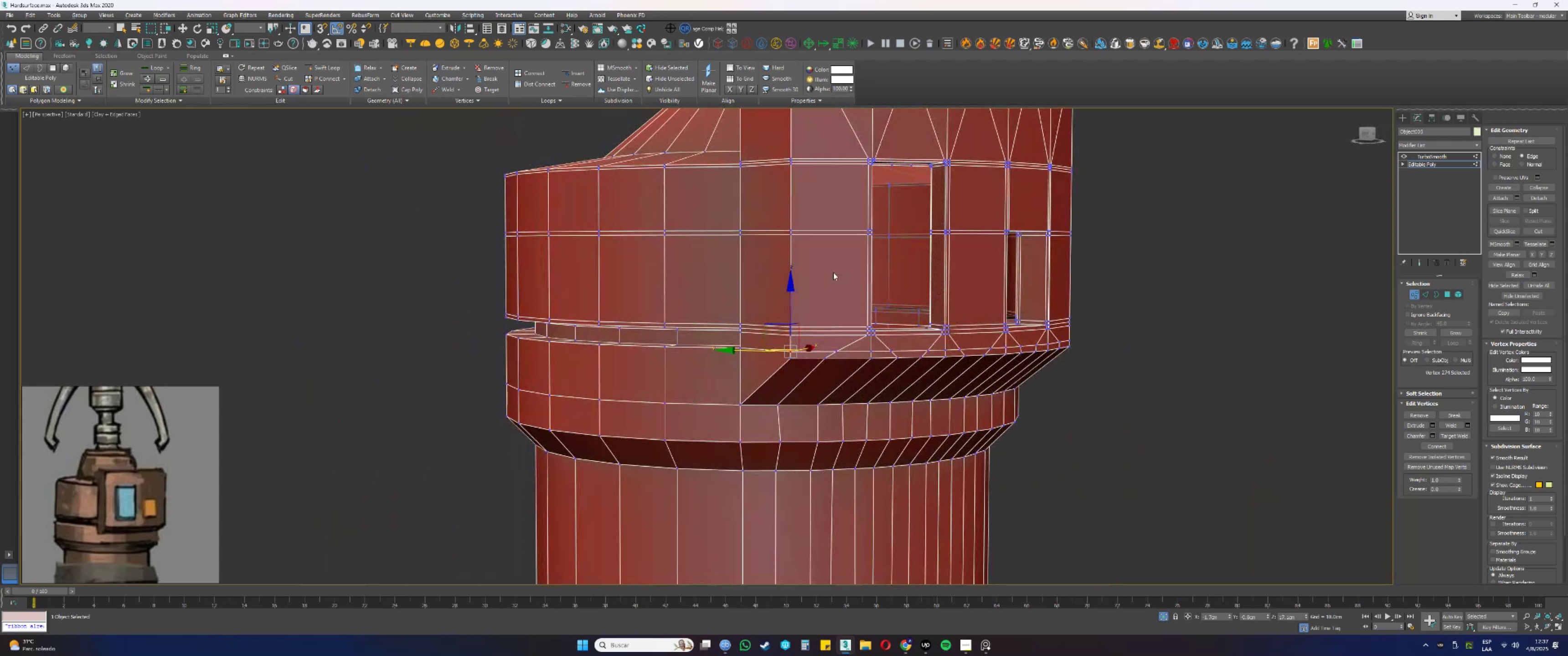 
hold_key(key=AltLeft, duration=1.19)
 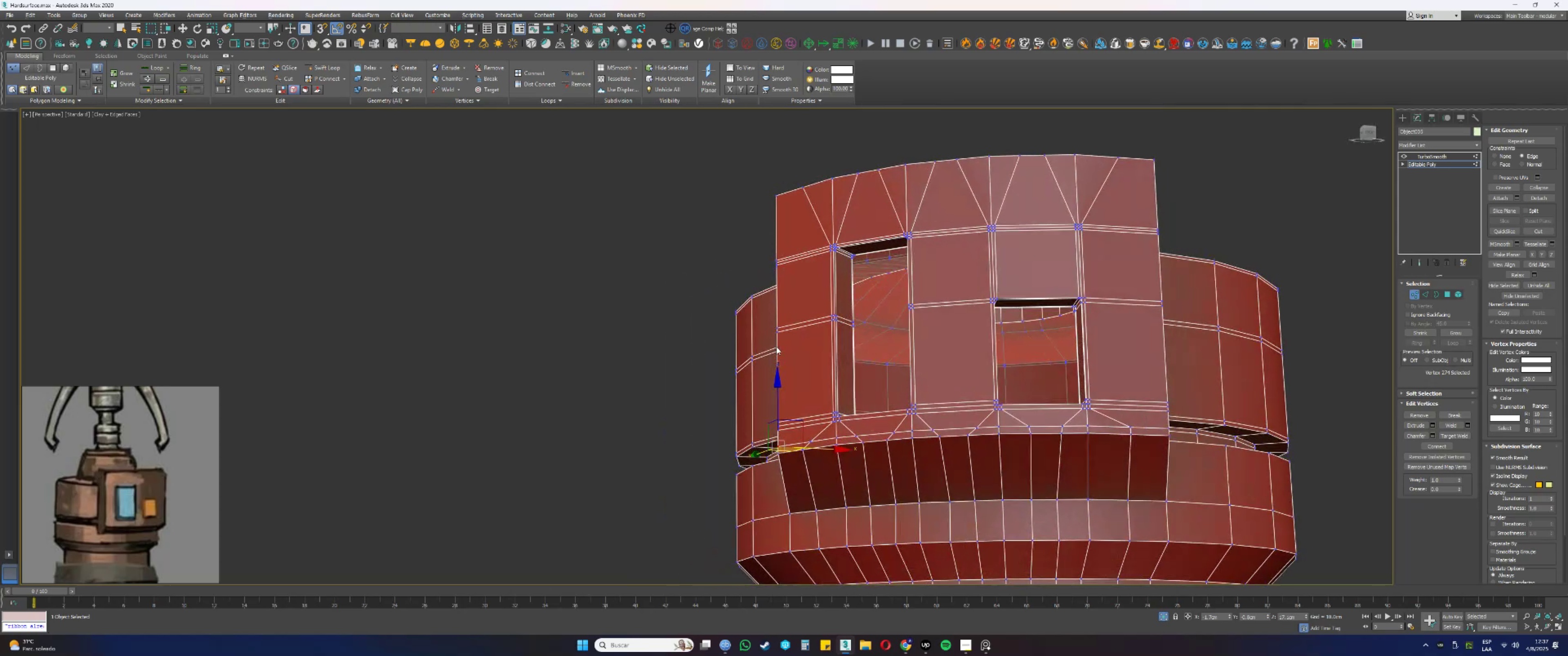 
scroll: coordinate [794, 297], scroll_direction: up, amount: 1.0
 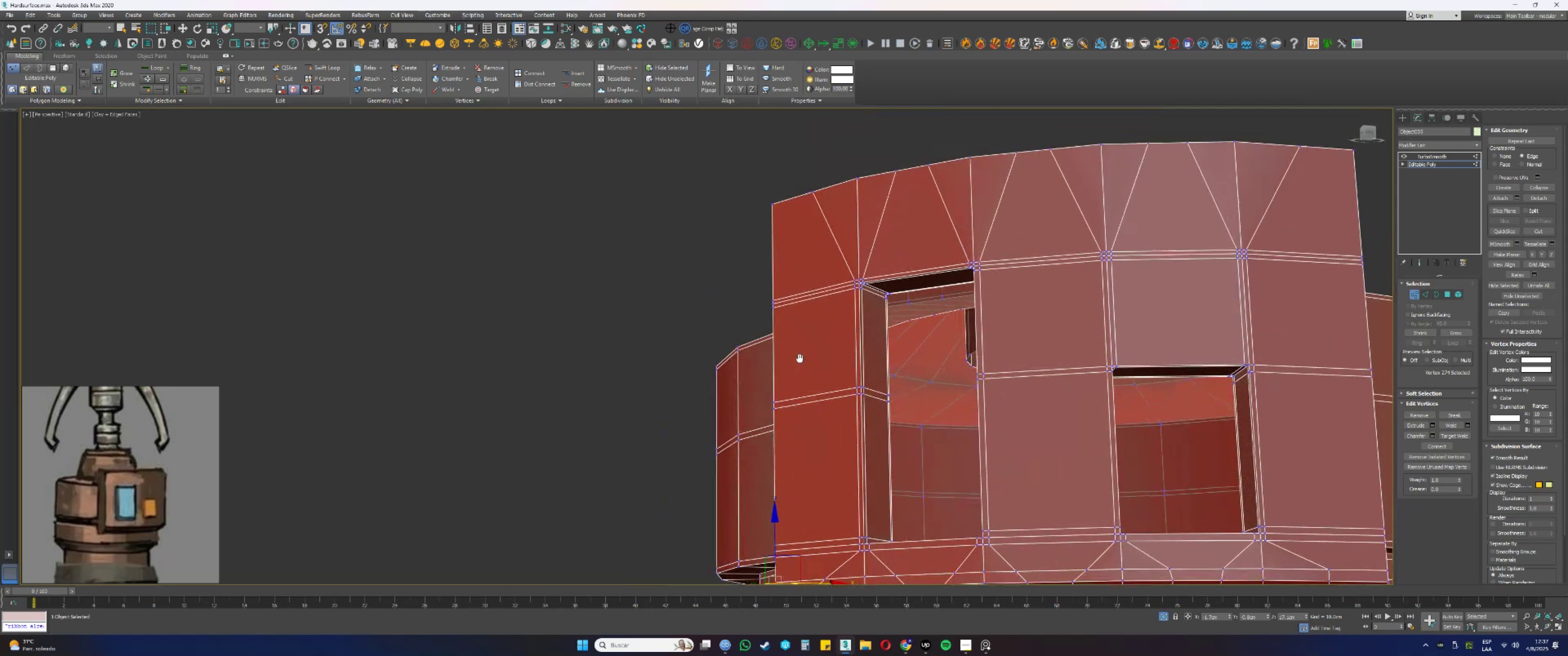 
hold_key(key=AltLeft, duration=1.01)
 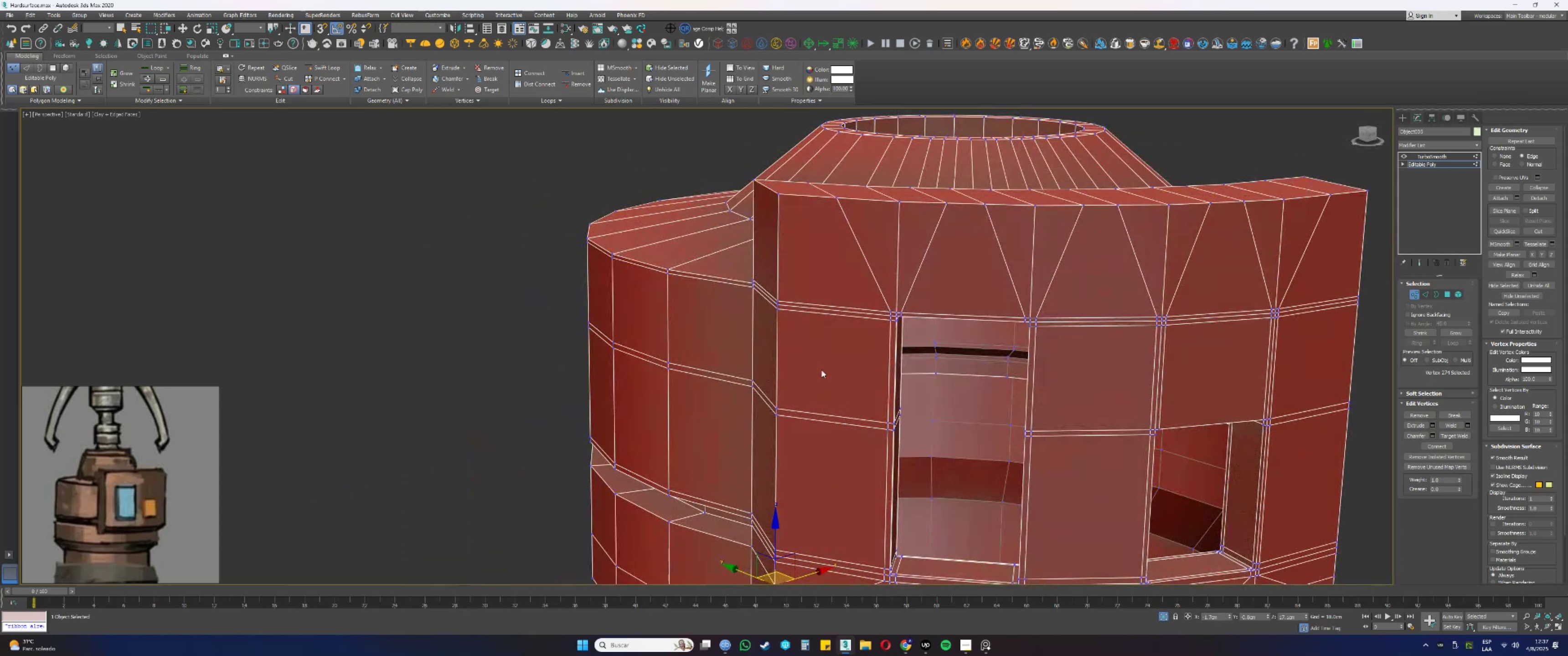 
scroll: coordinate [822, 368], scroll_direction: down, amount: 2.0
 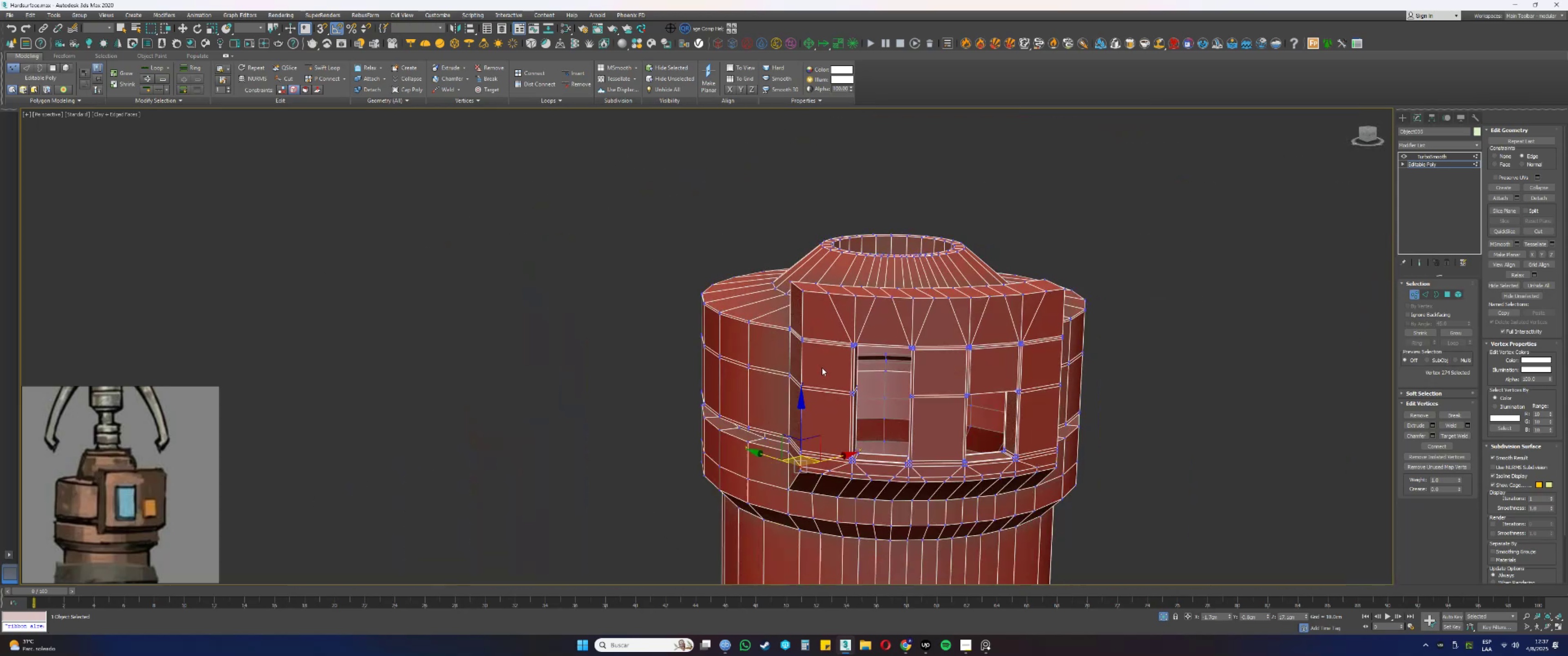 
hold_key(key=AltLeft, duration=0.49)
 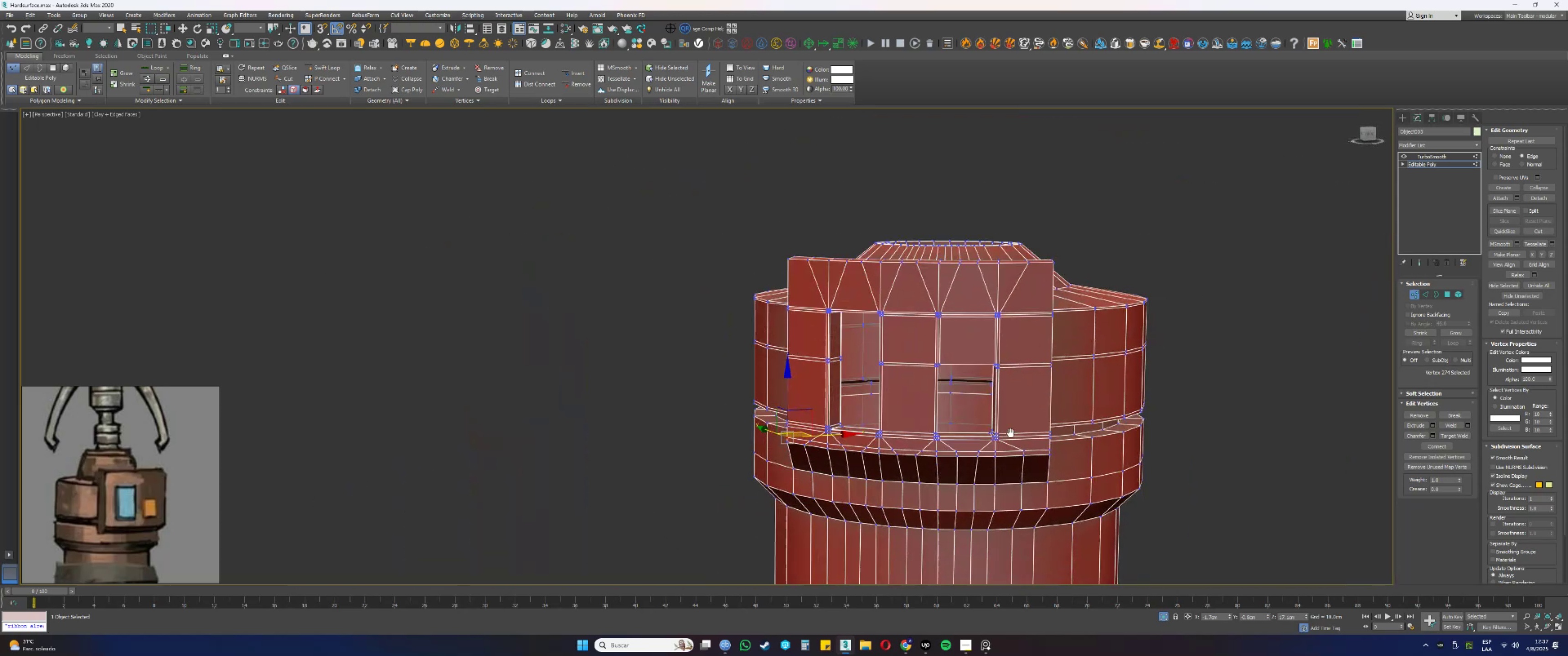 
hold_key(key=AltLeft, duration=0.39)
 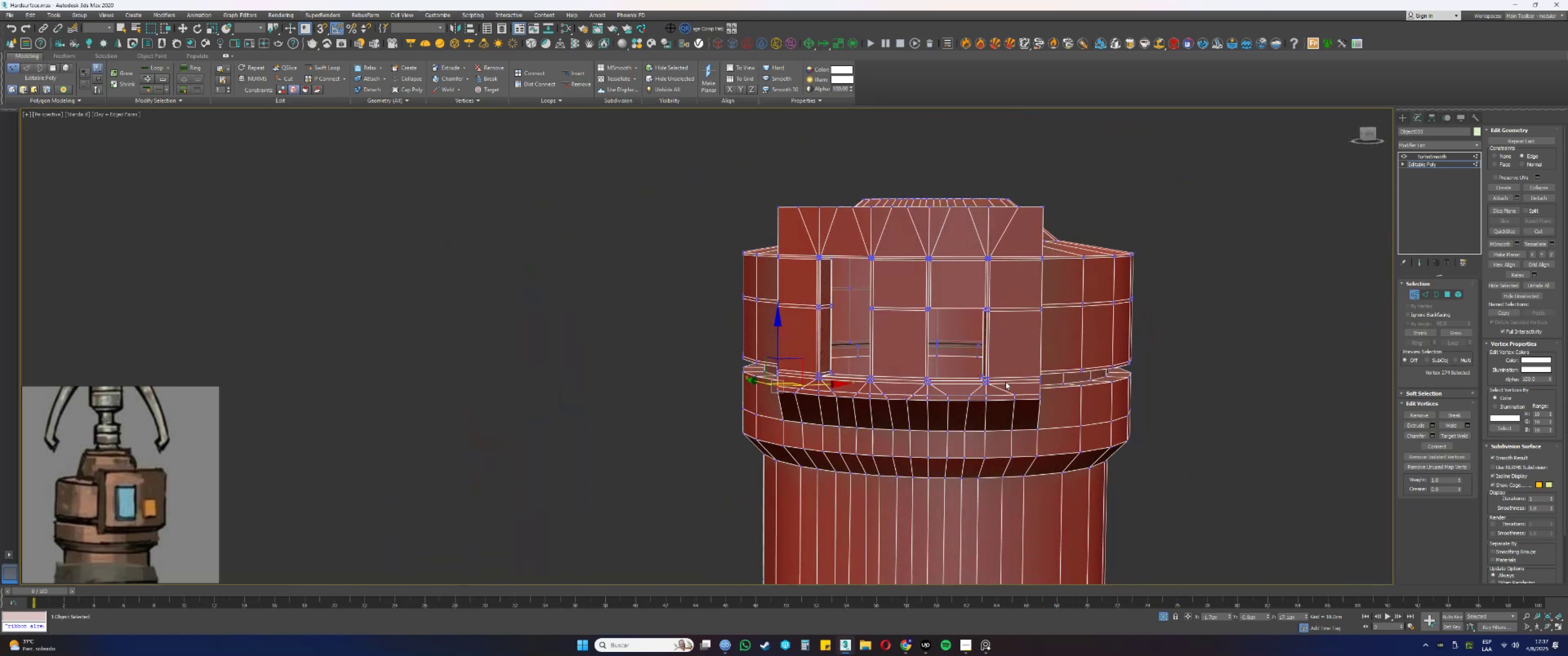 
hold_key(key=AltLeft, duration=0.46)
 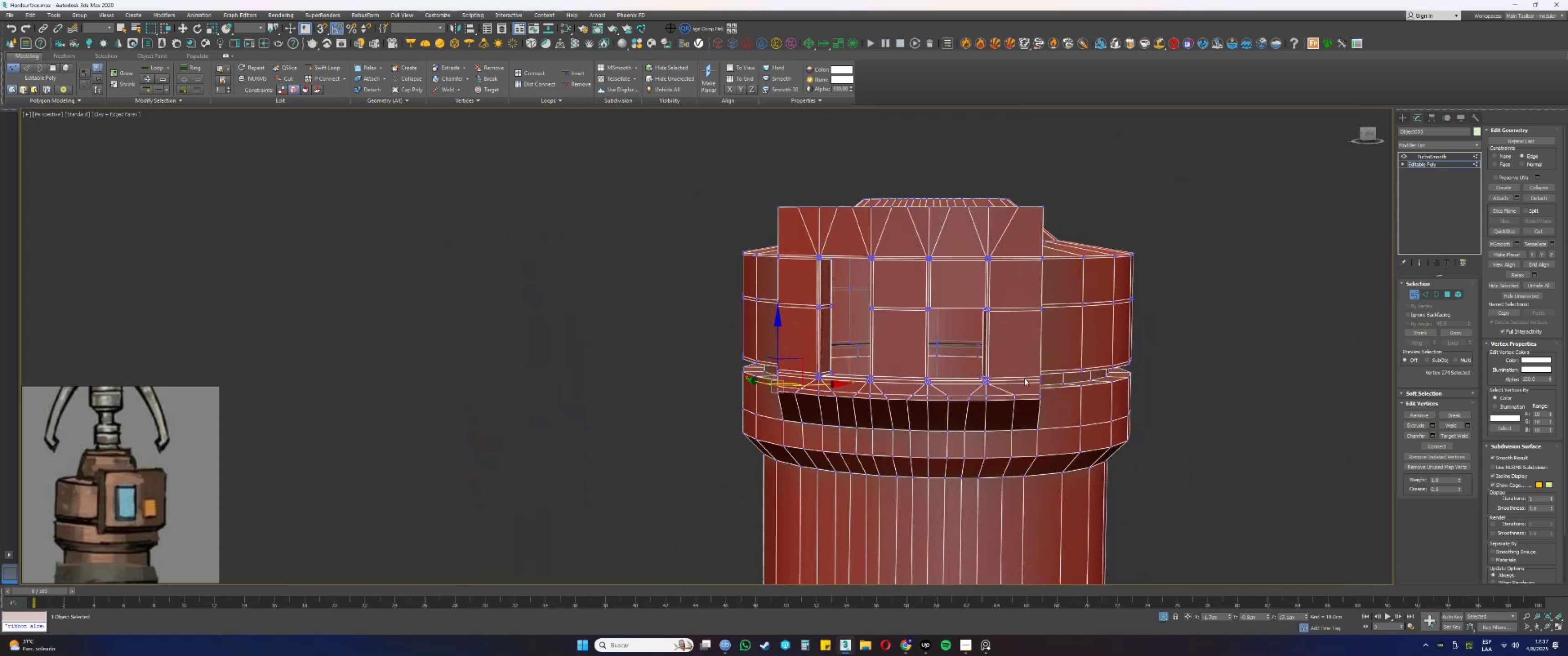 
hold_key(key=AltLeft, duration=1.2)
 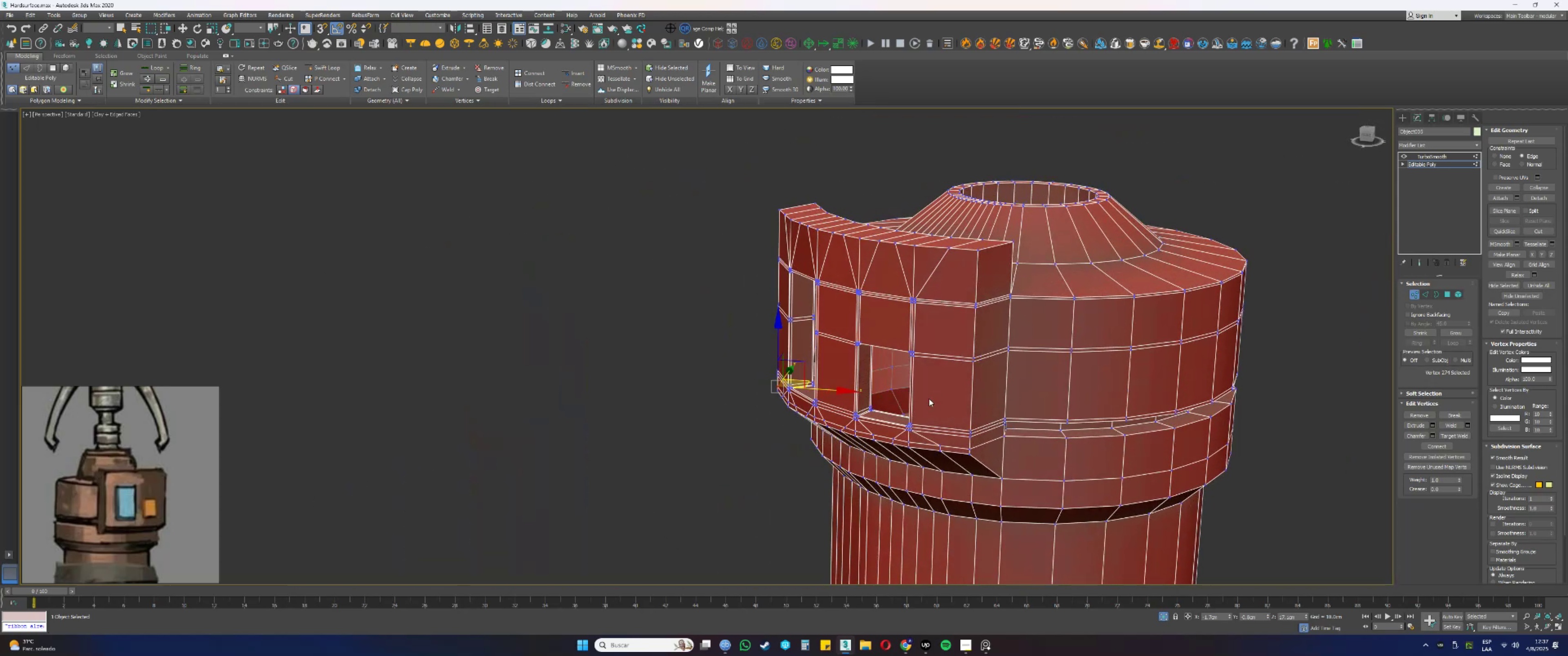 
mouse_move([891, 422])
 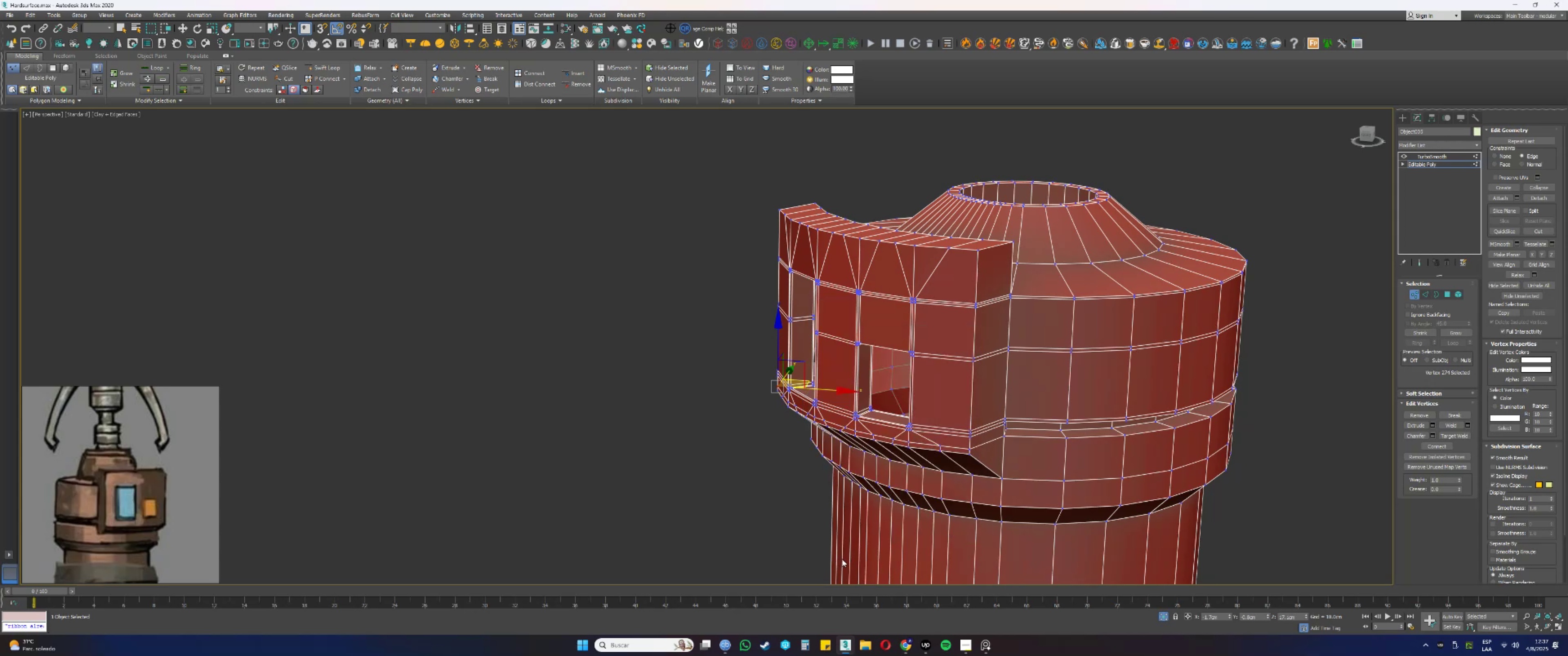 
wait(7.43)
 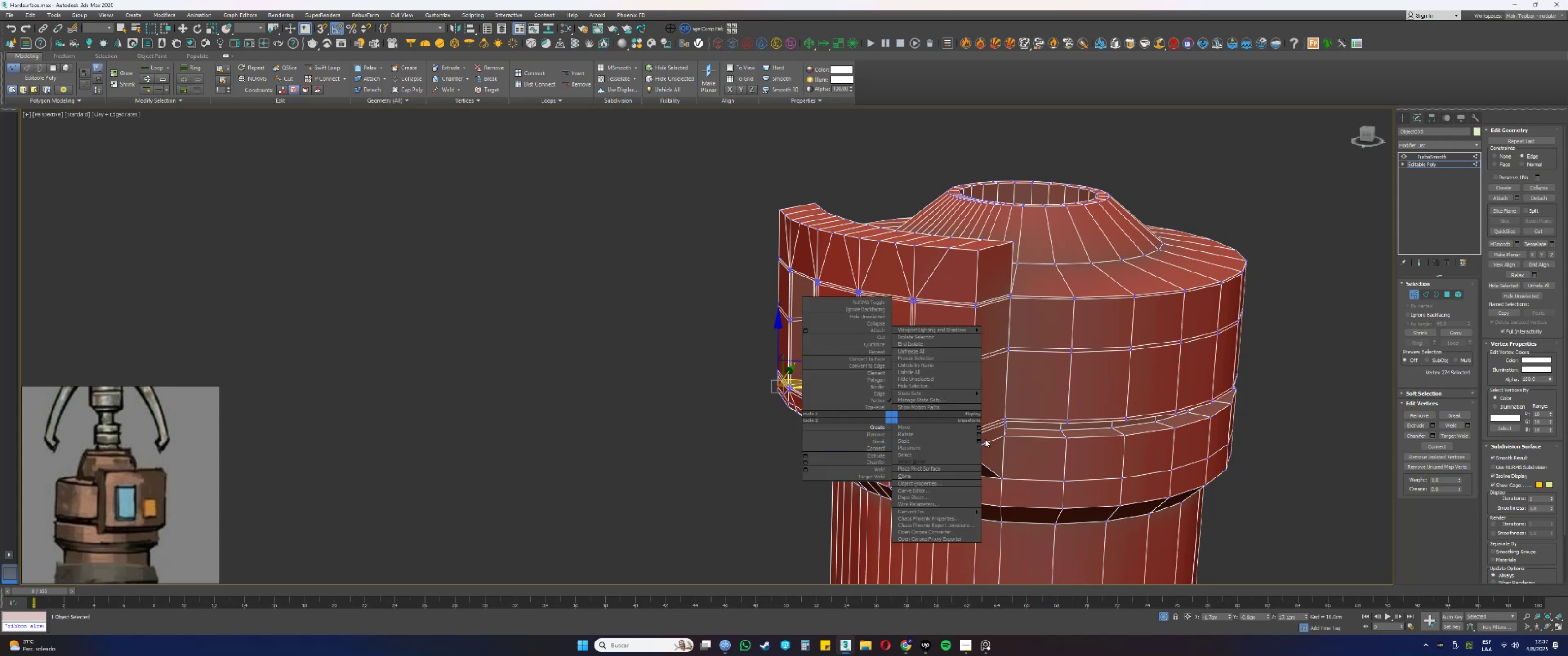 
hold_key(key=AltLeft, duration=0.95)
 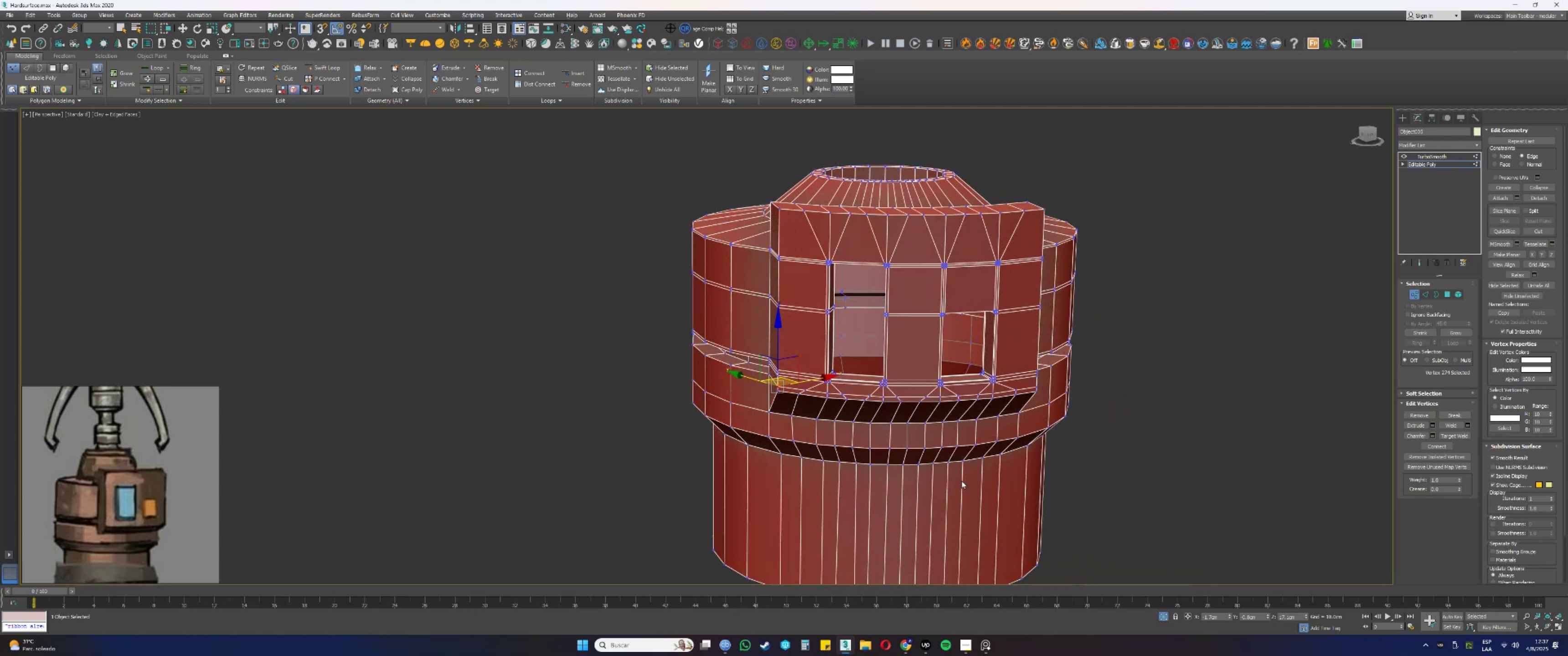 
hold_key(key=AltLeft, duration=0.42)
 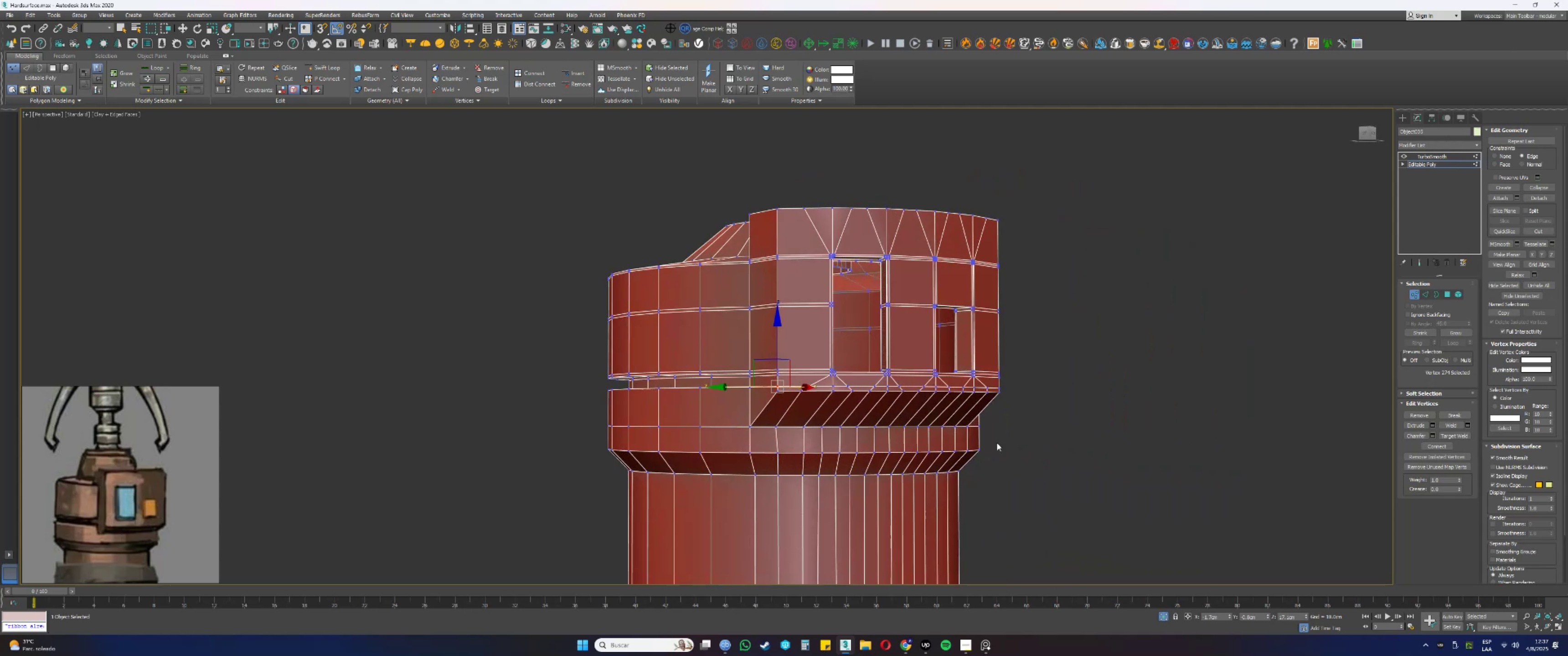 
right_click([1007, 441])
 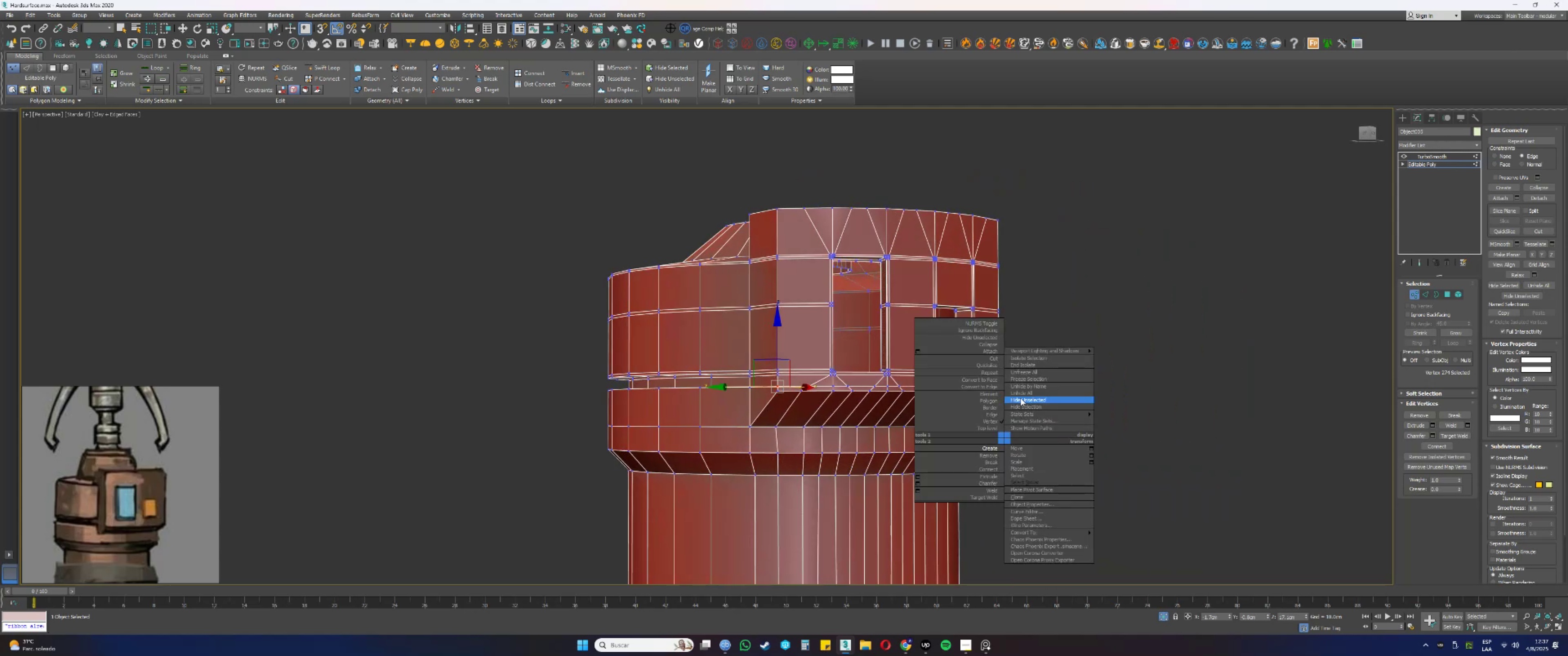 
key(Escape)
 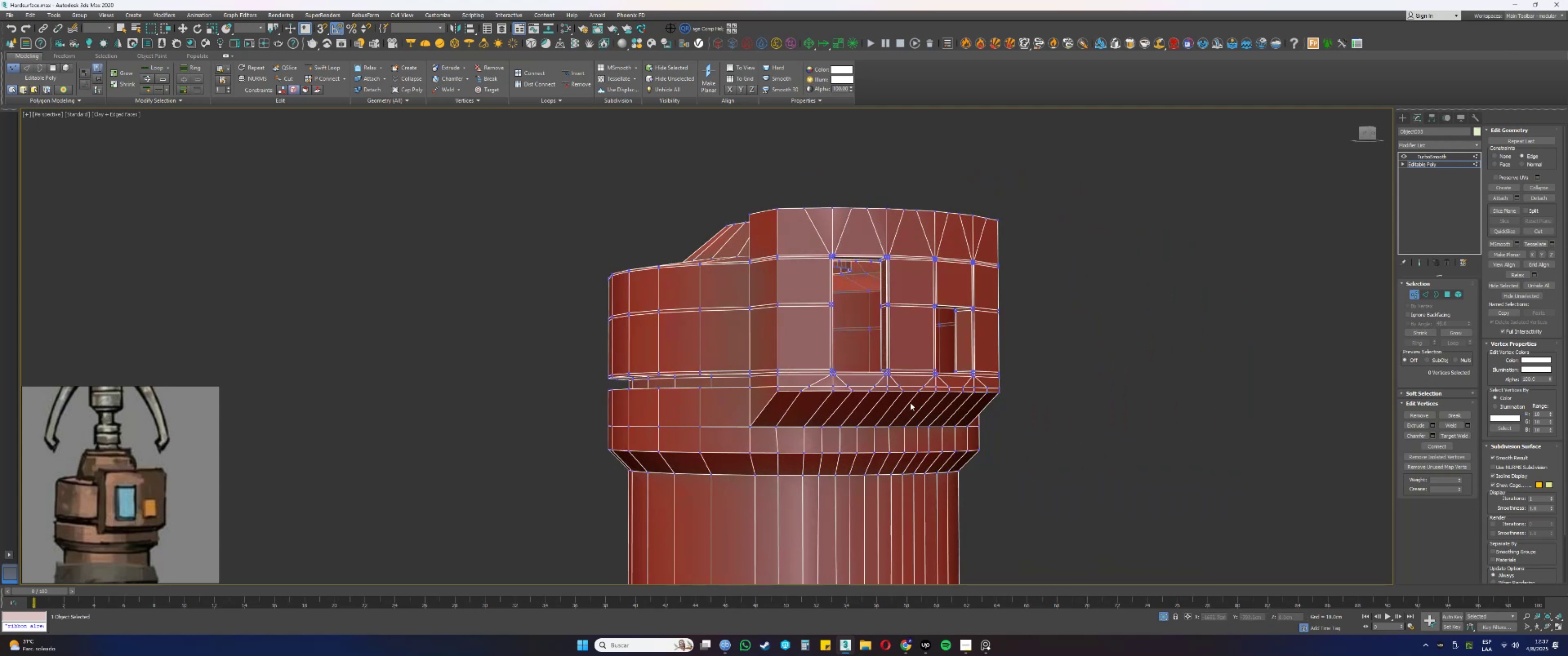 
key(1)
 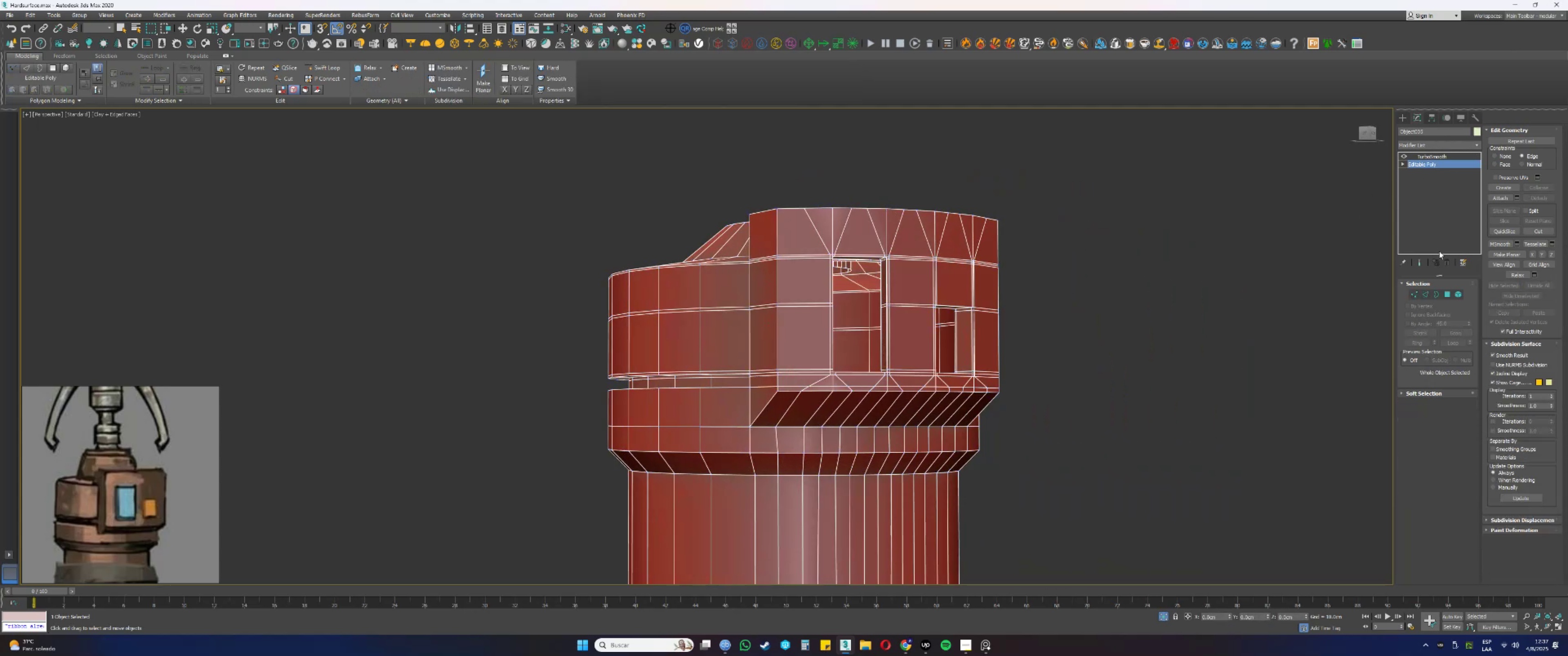 
left_click([1422, 260])
 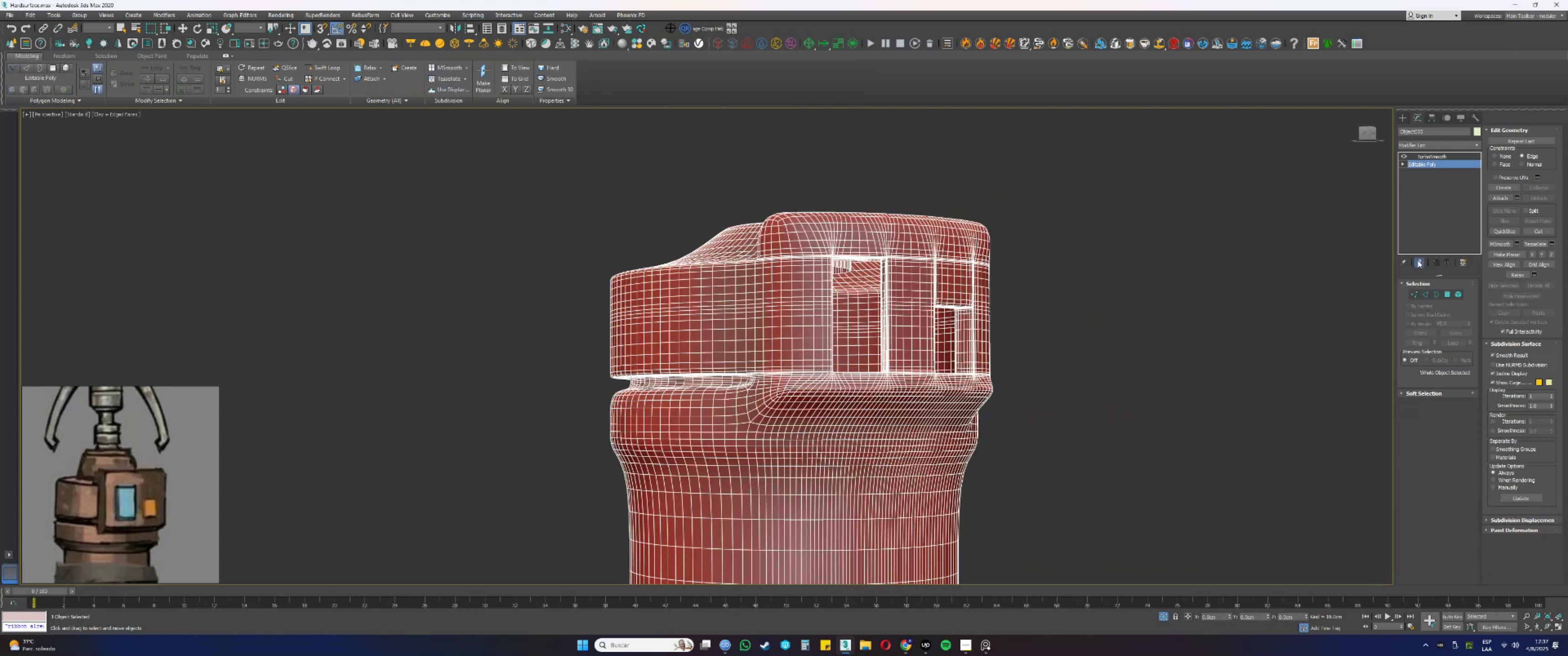 
key(F3)
 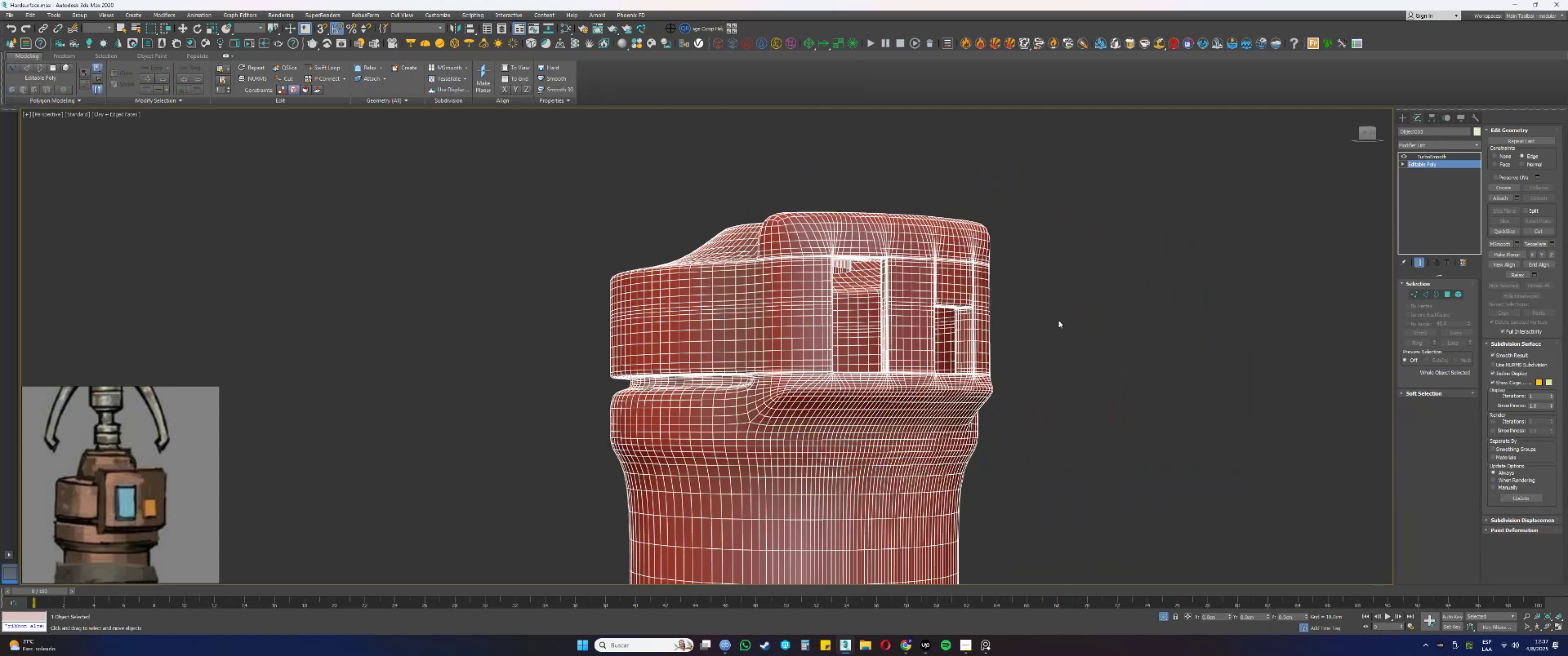 
key(F3)
 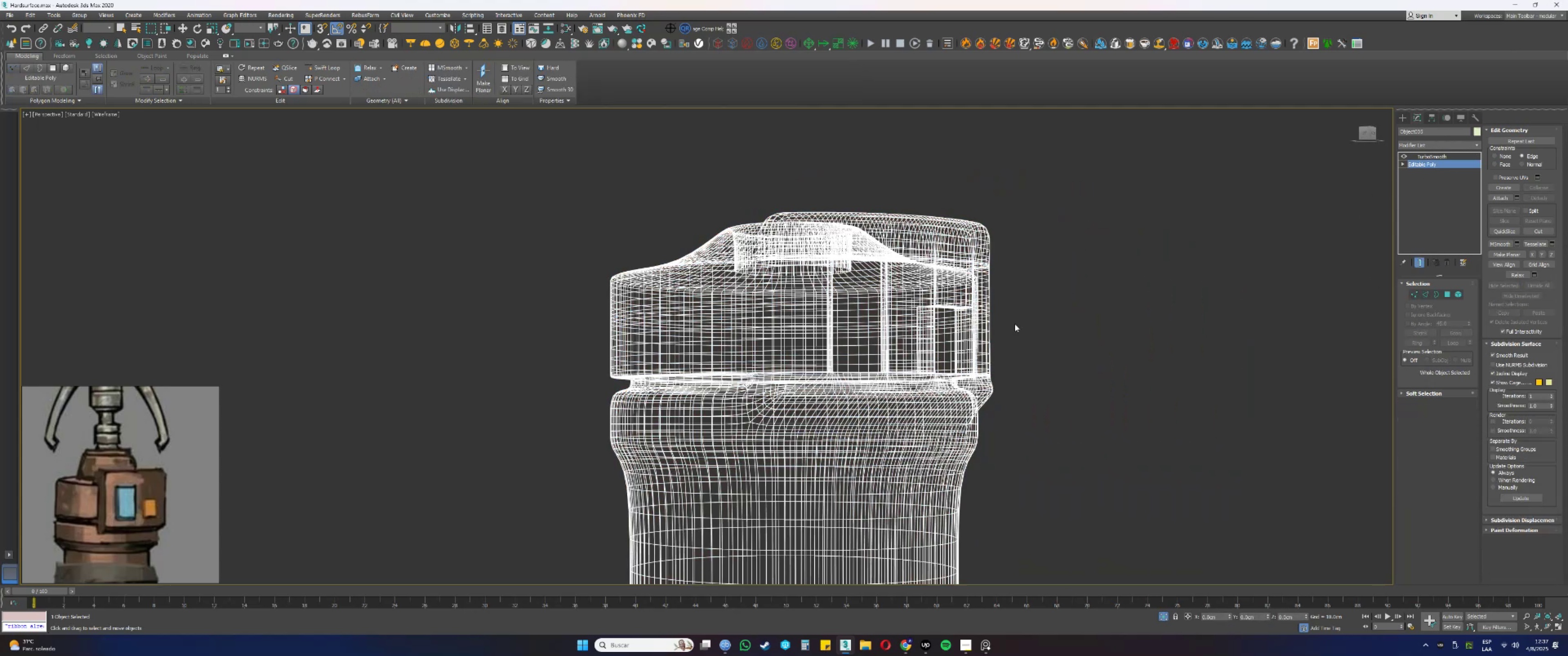 
key(F4)
 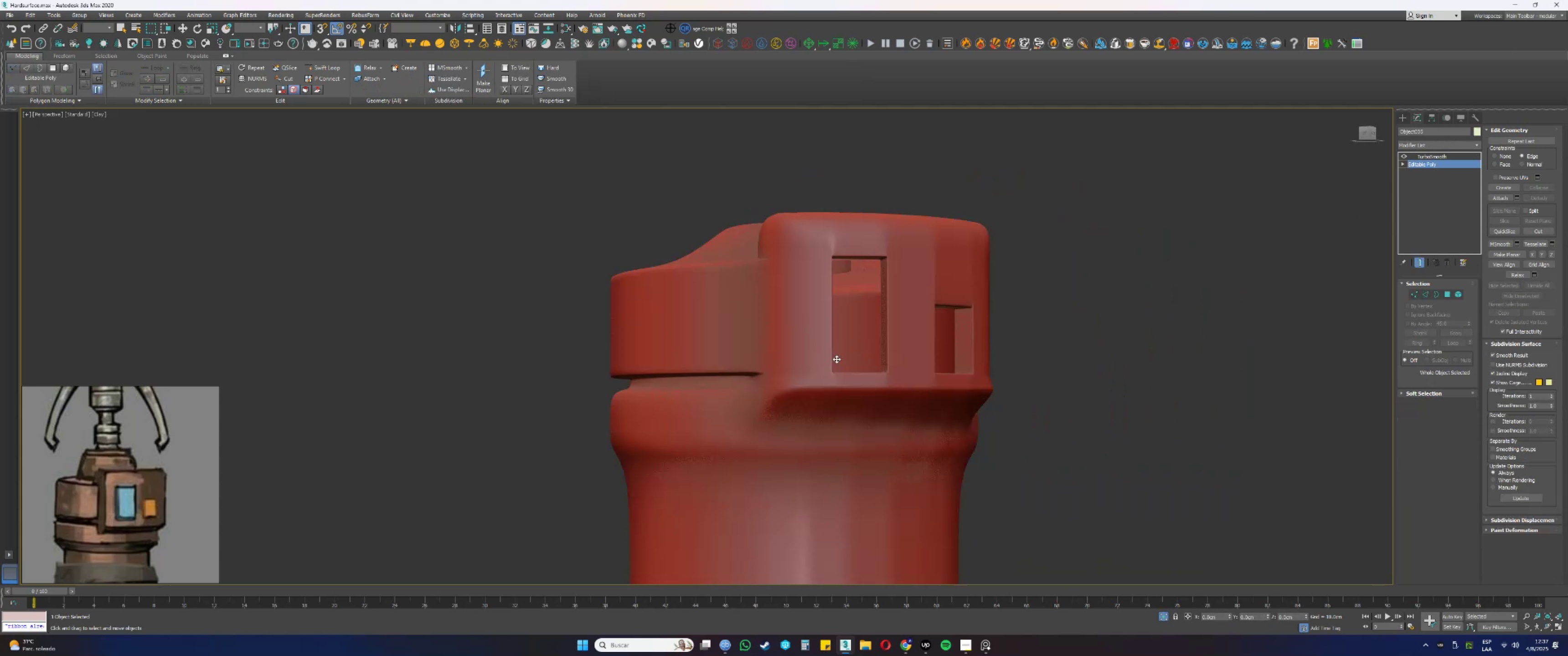 
key(Space)
 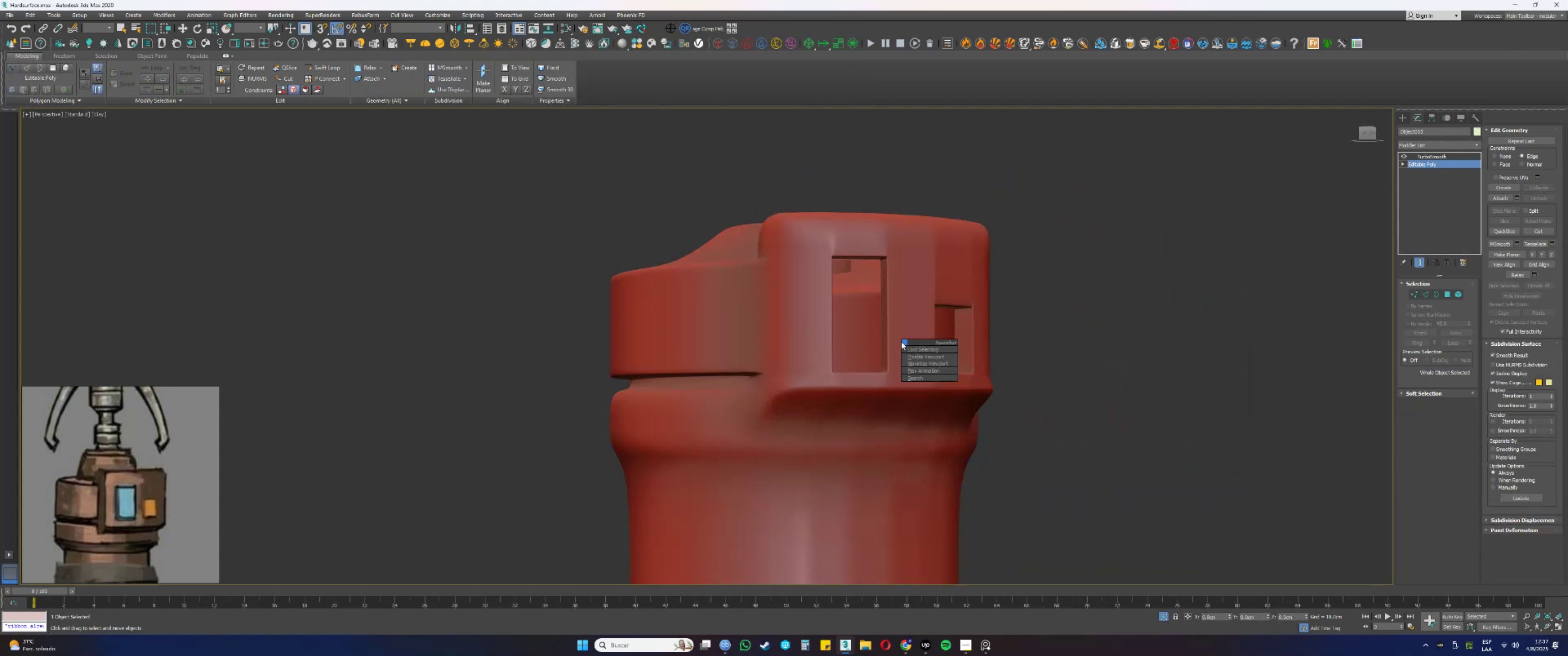 
key(Alt+AltLeft)
 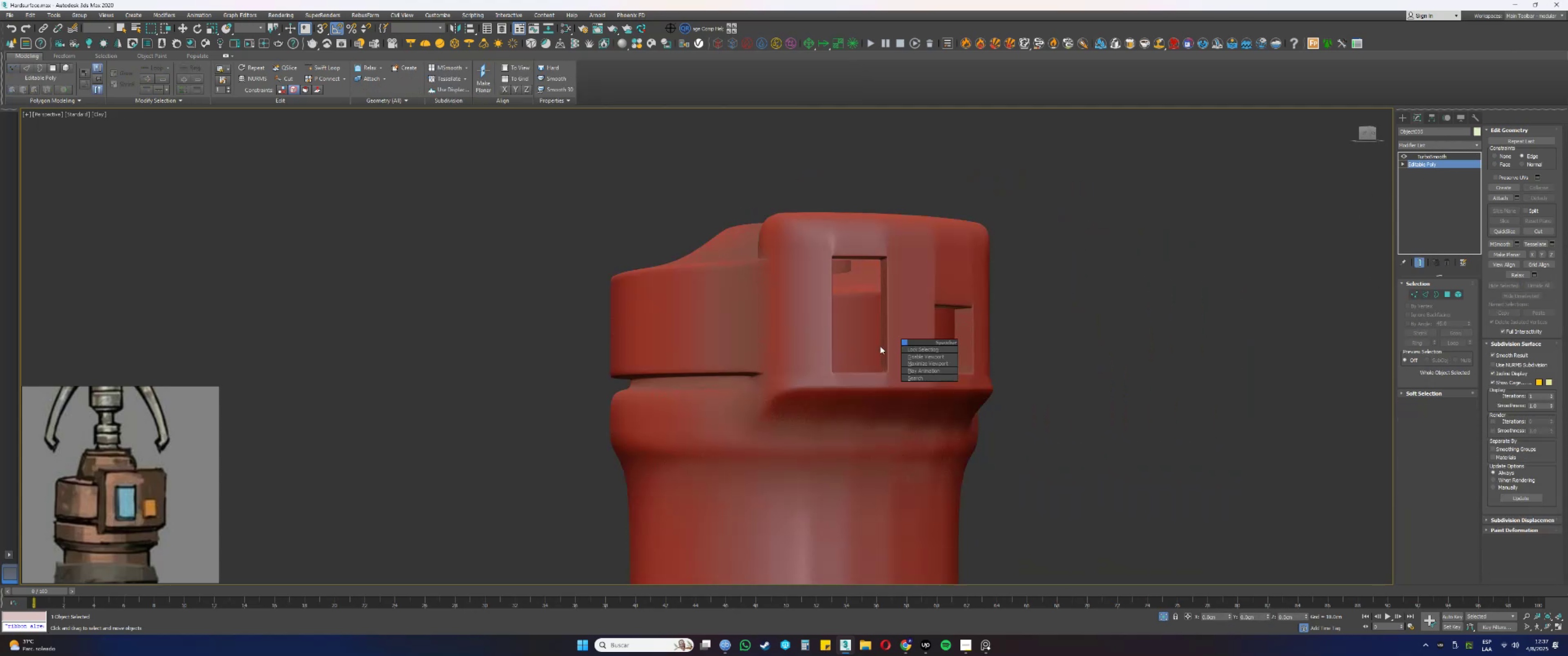 
key(Escape)
 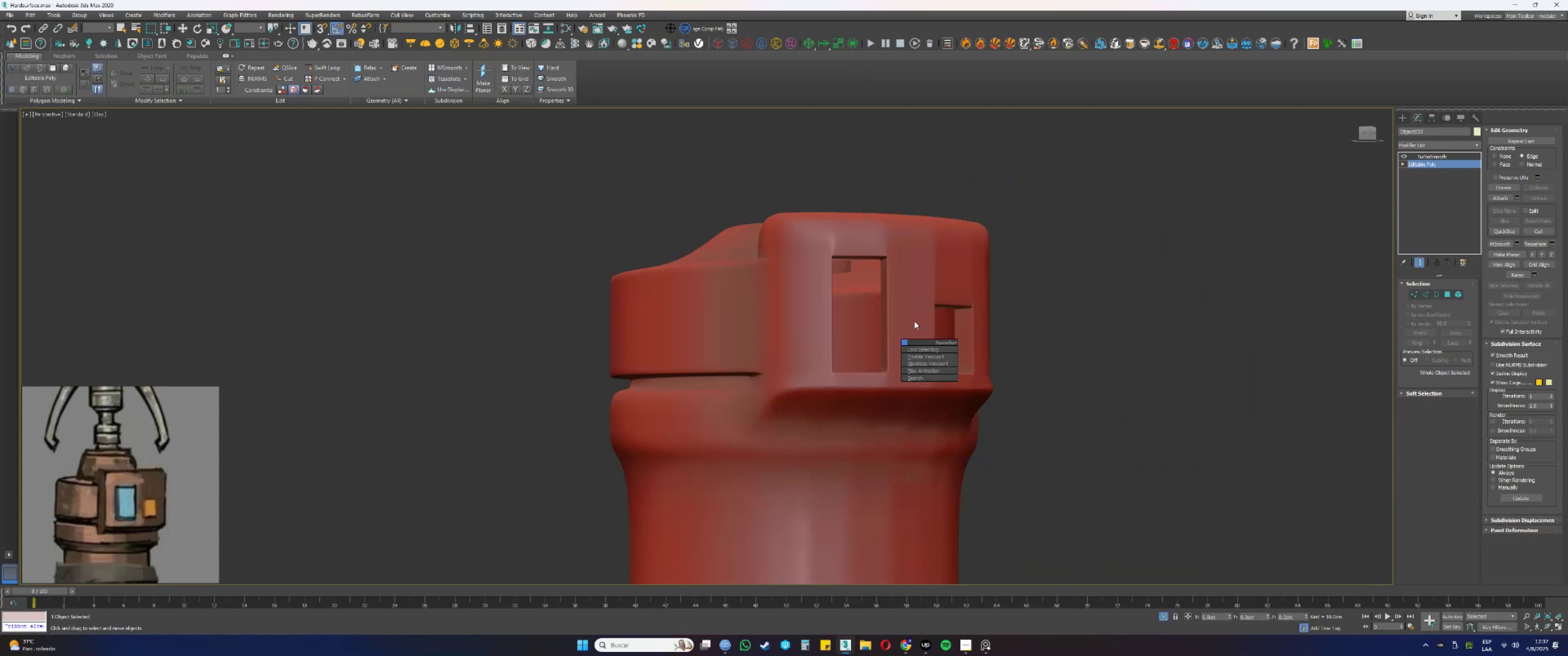 
hold_key(key=AltLeft, duration=0.81)
 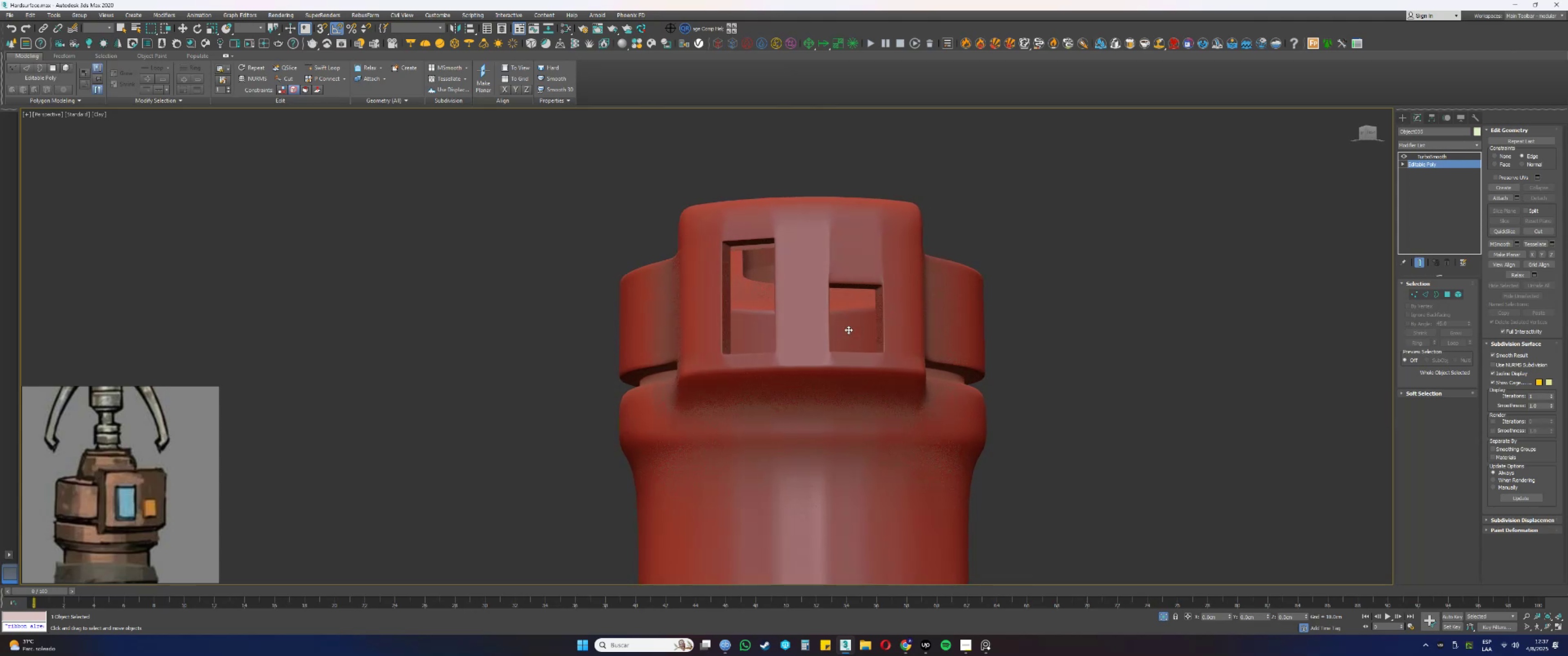 
scroll: coordinate [833, 336], scroll_direction: up, amount: 1.0
 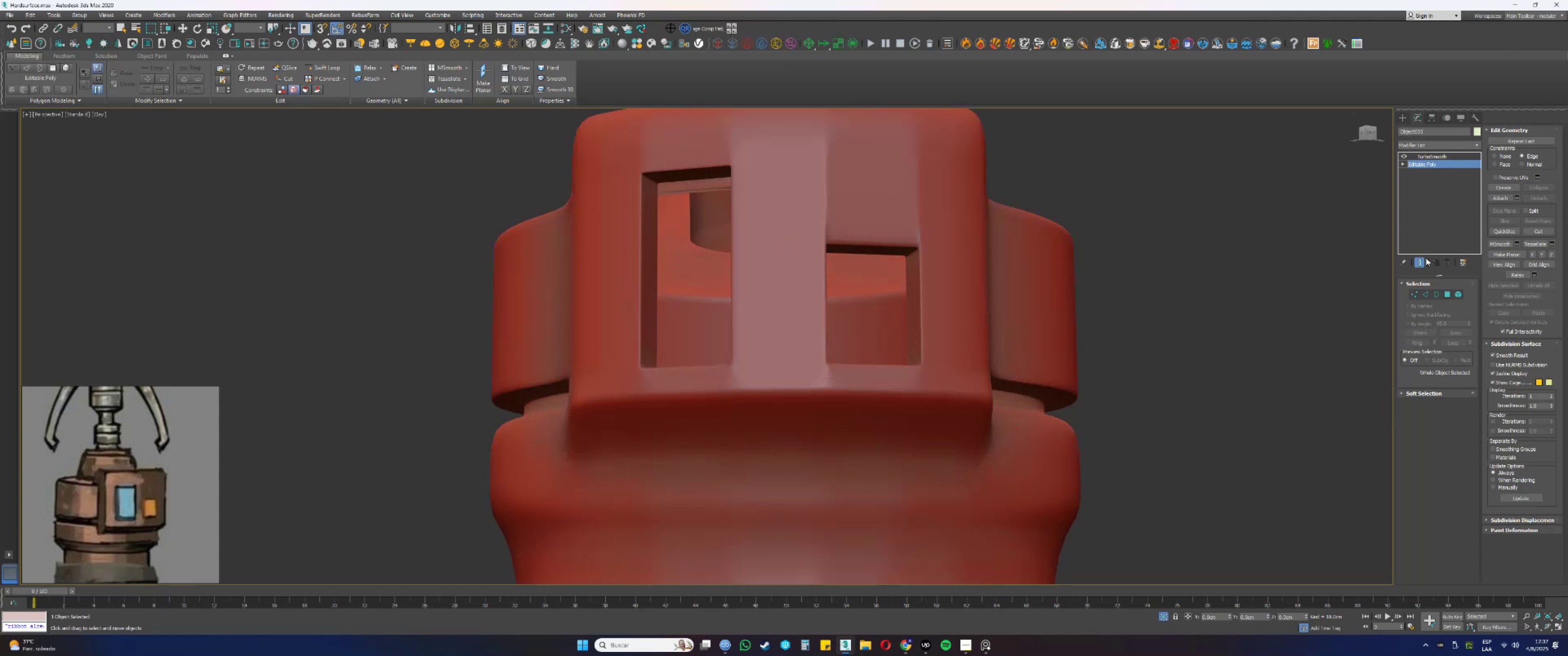 
left_click([1420, 261])
 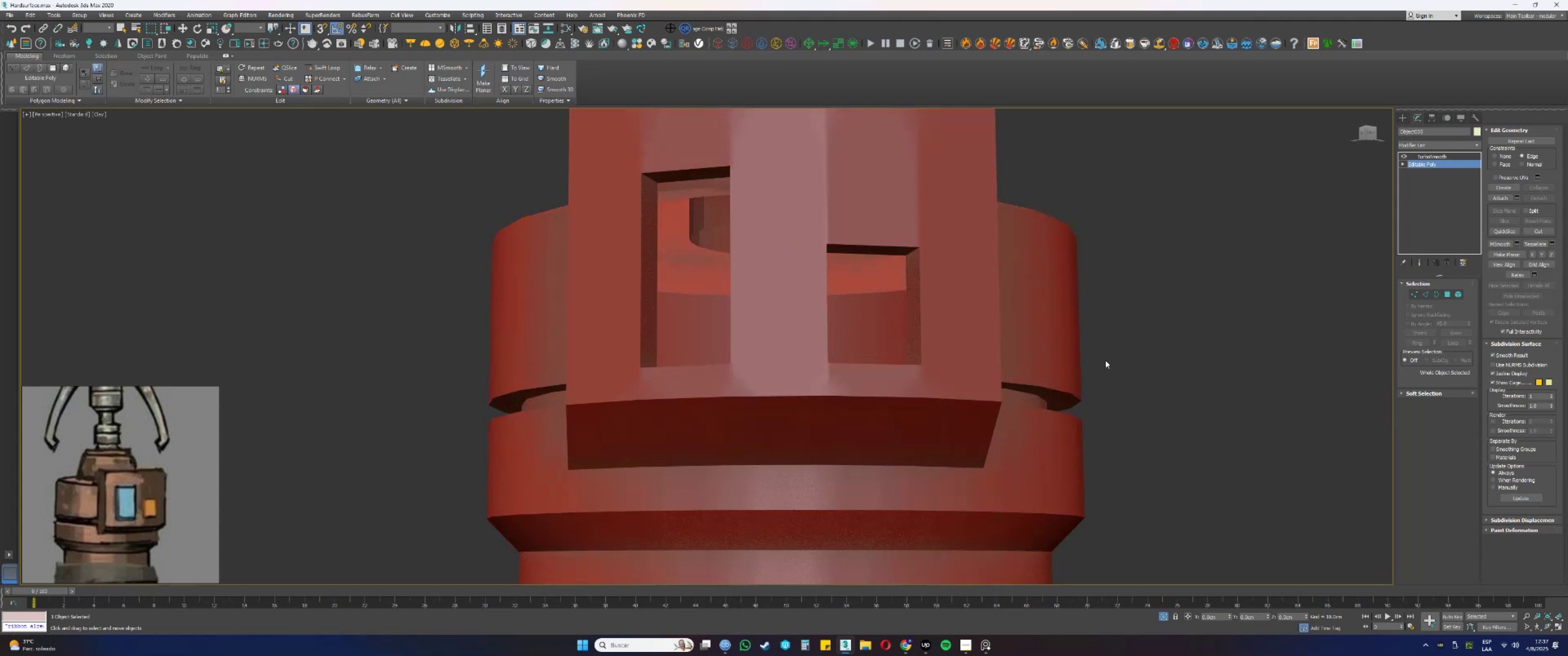 
key(F4)
 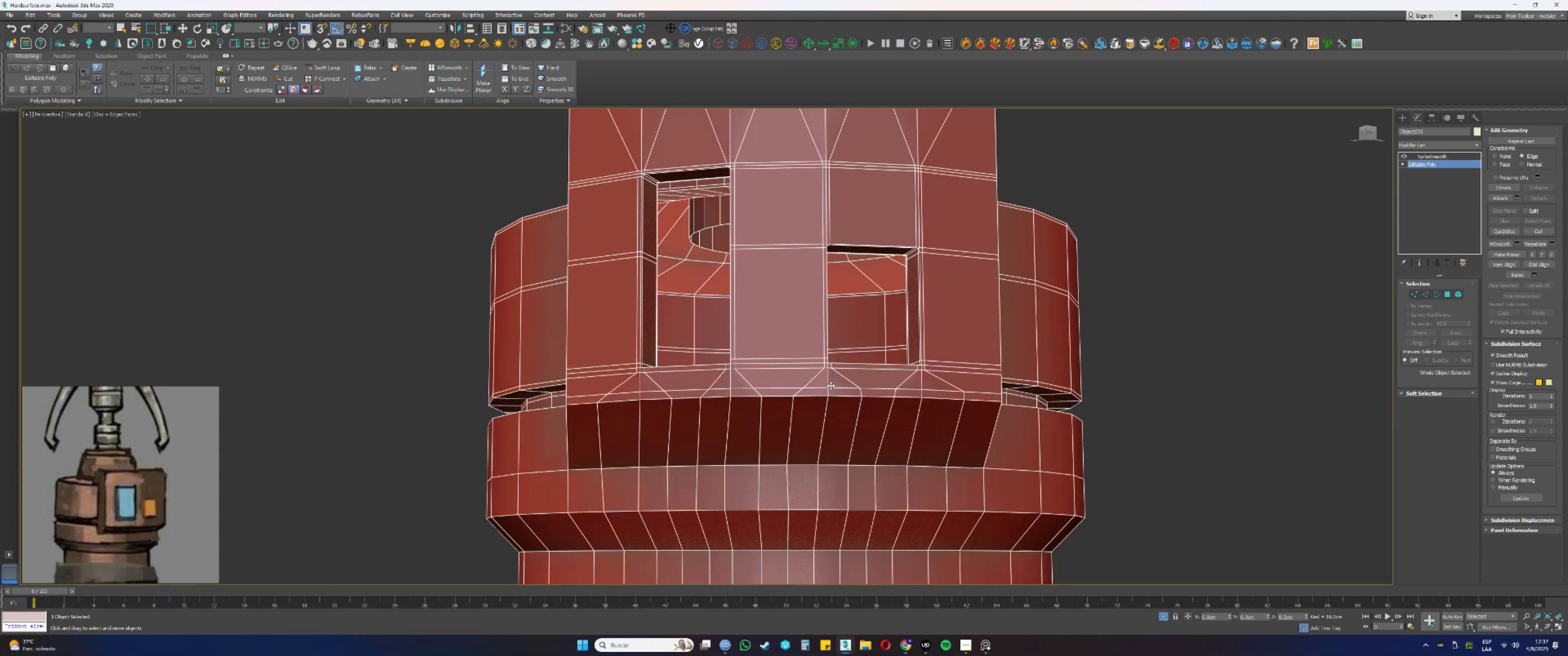 
scroll: coordinate [830, 377], scroll_direction: up, amount: 2.0
 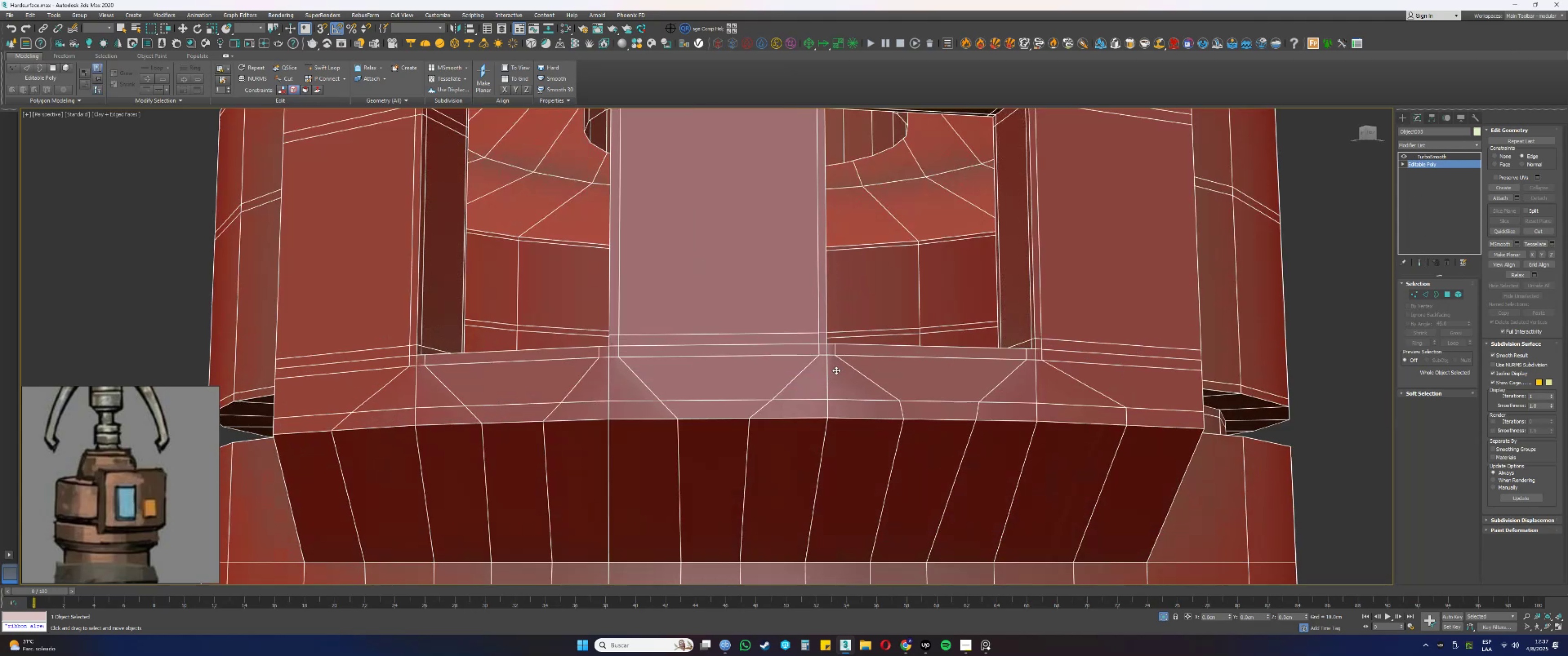 
key(1)
 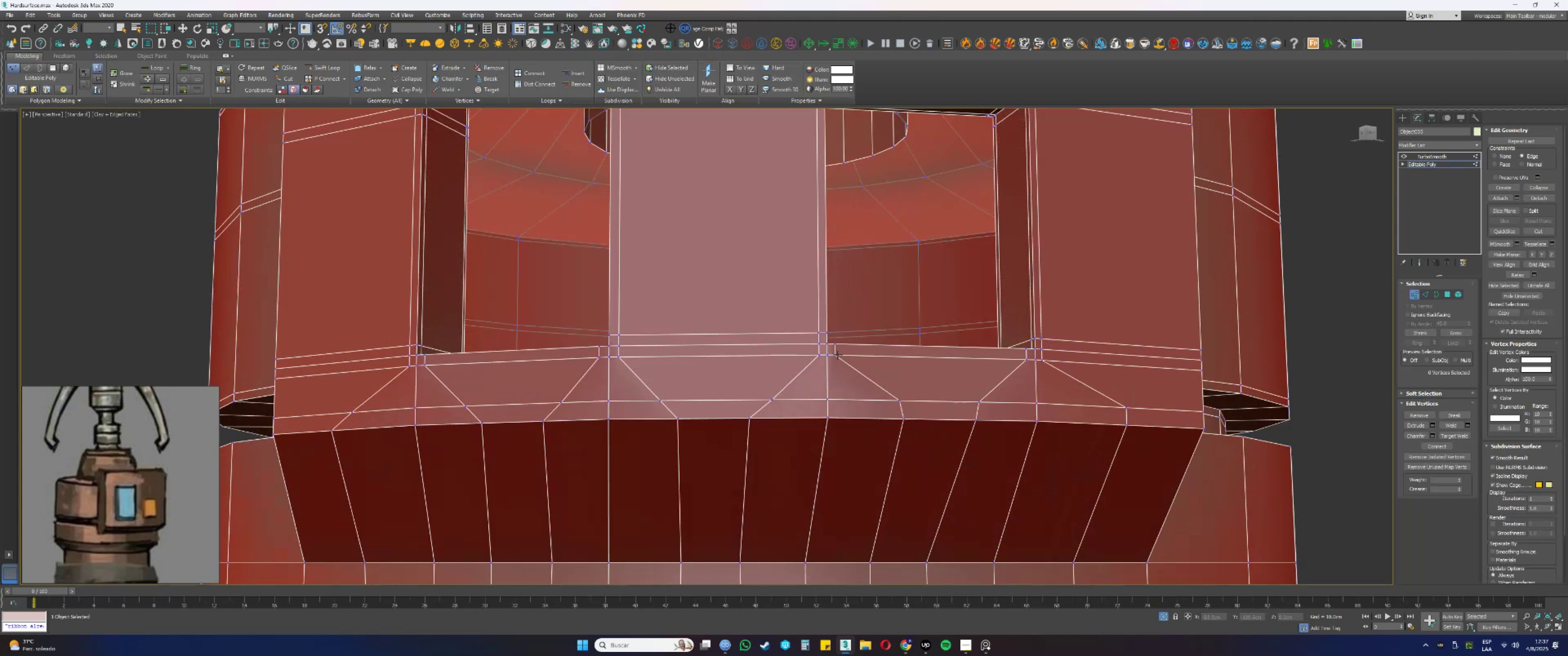 
left_click([838, 355])
 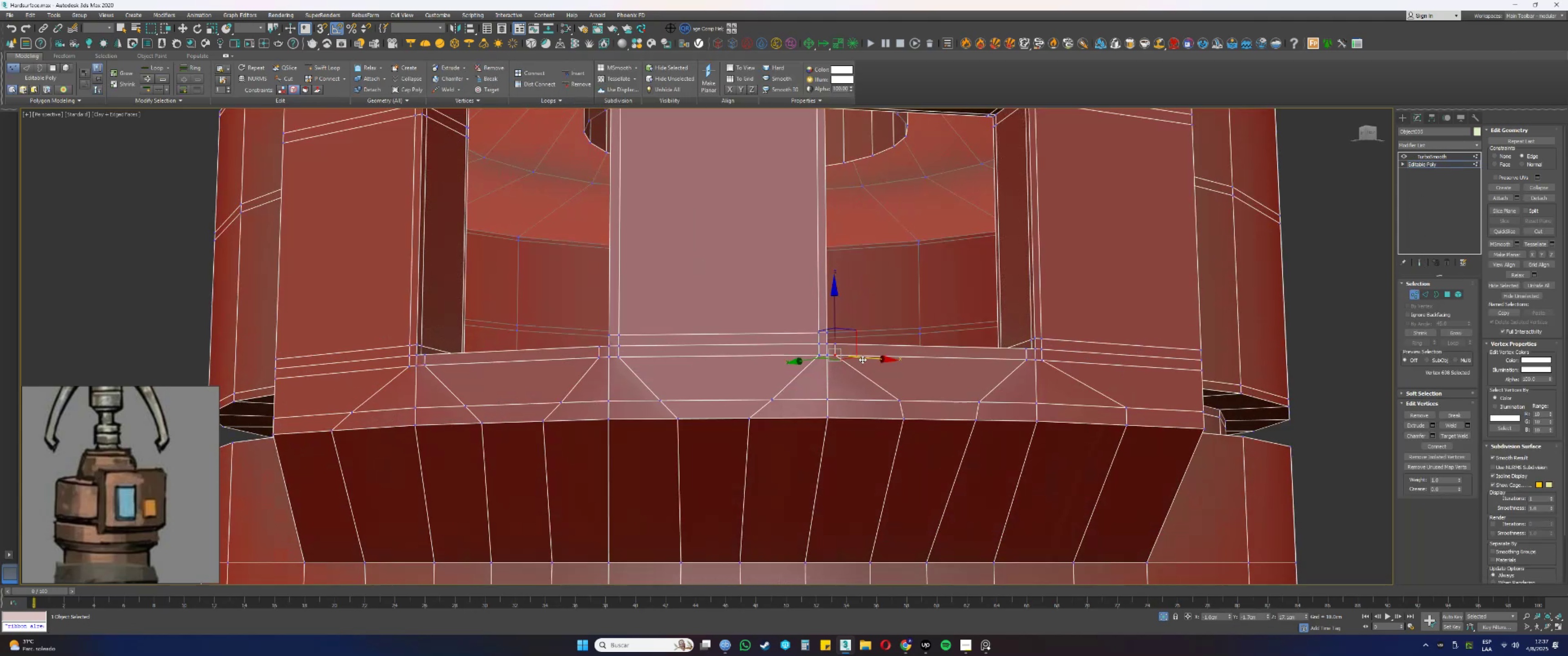 
left_click_drag(start_coordinate=[867, 359], to_coordinate=[887, 360])
 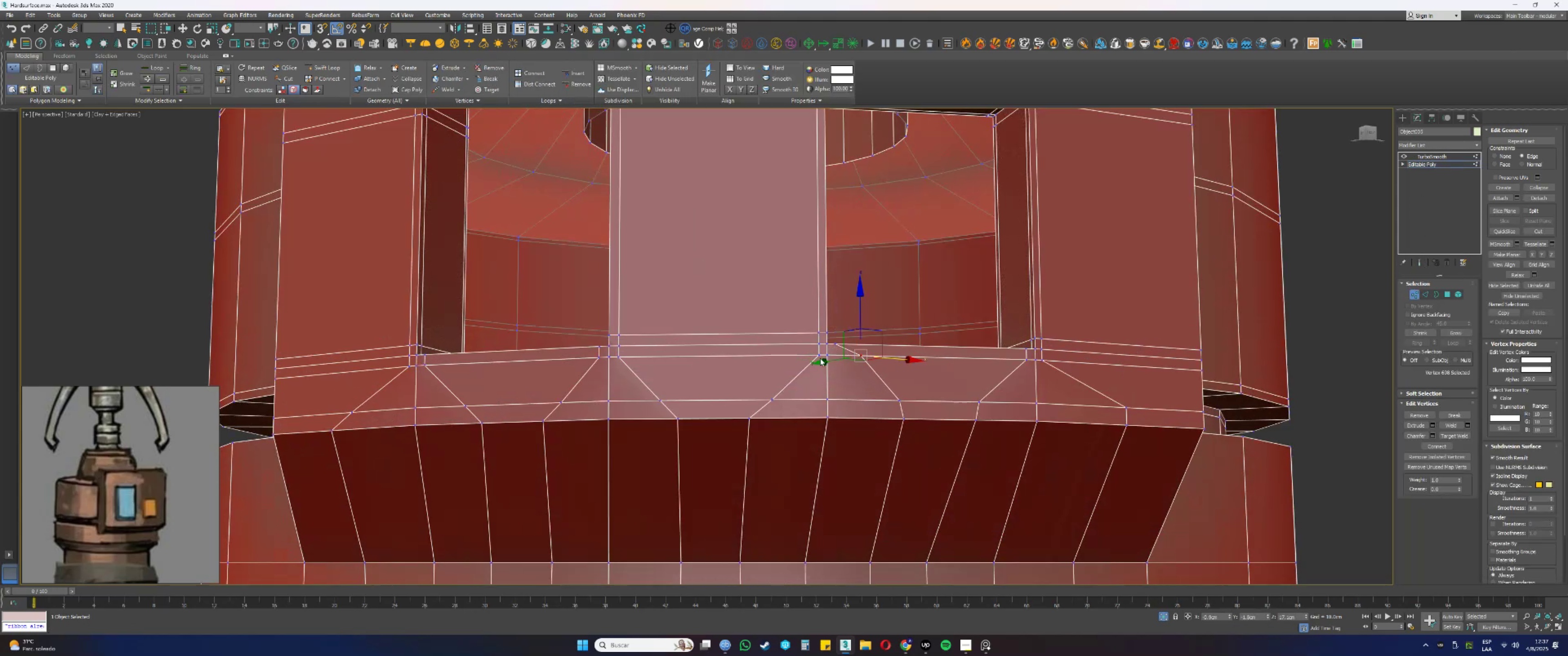 
left_click([820, 355])
 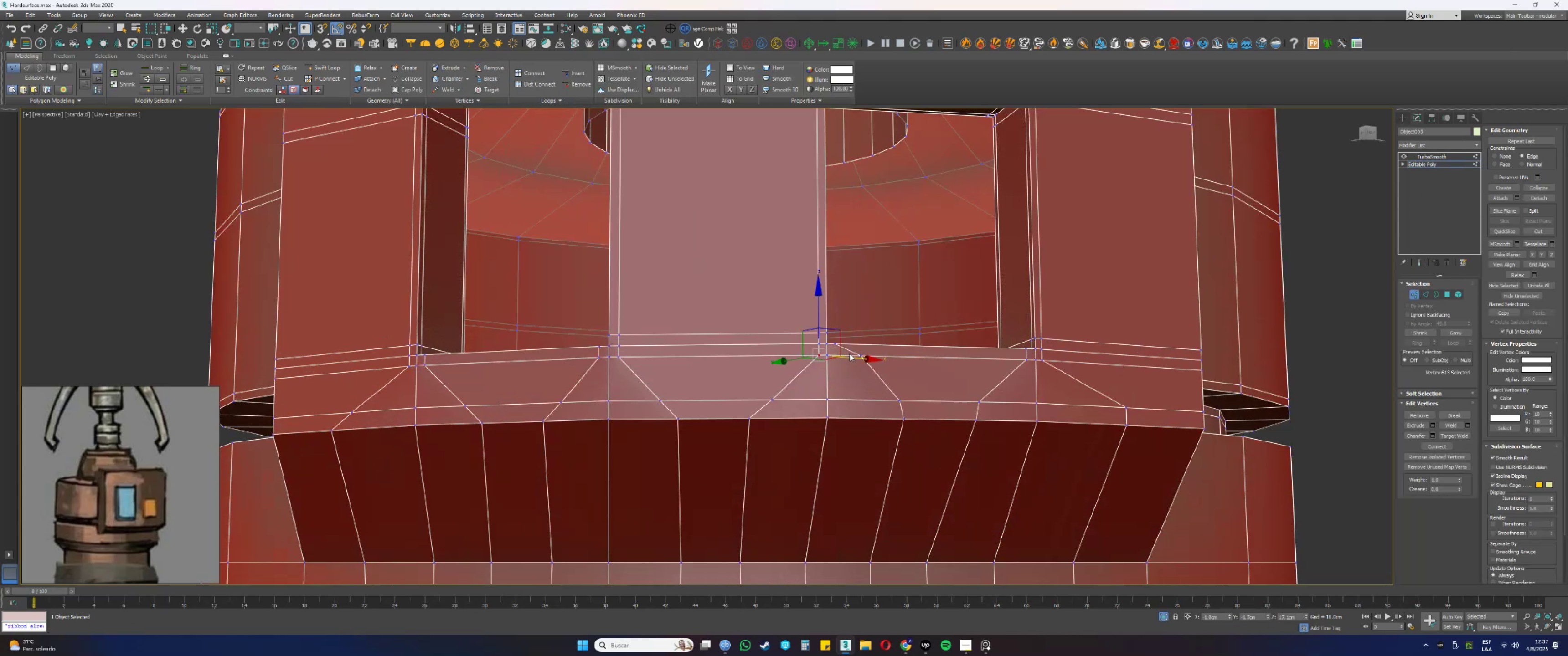 
left_click_drag(start_coordinate=[852, 357], to_coordinate=[832, 359])
 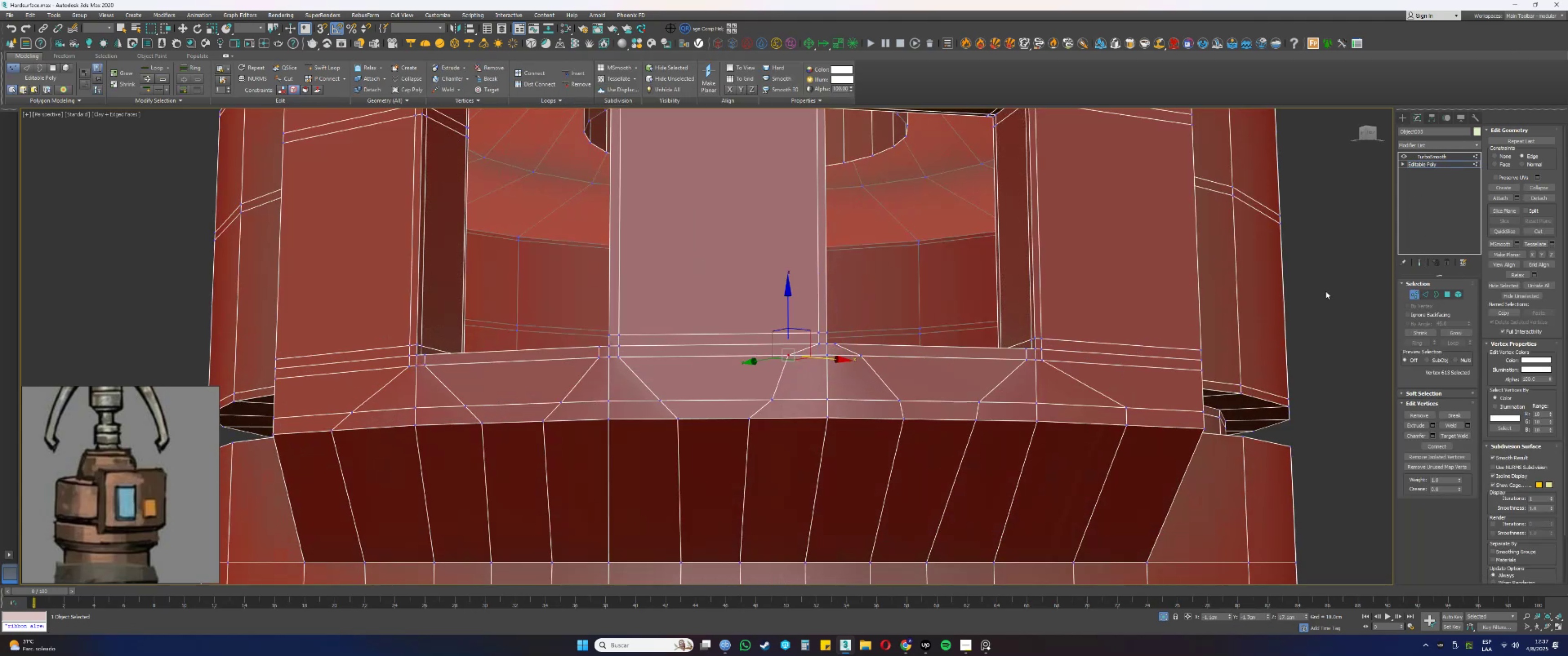 
key(1)
 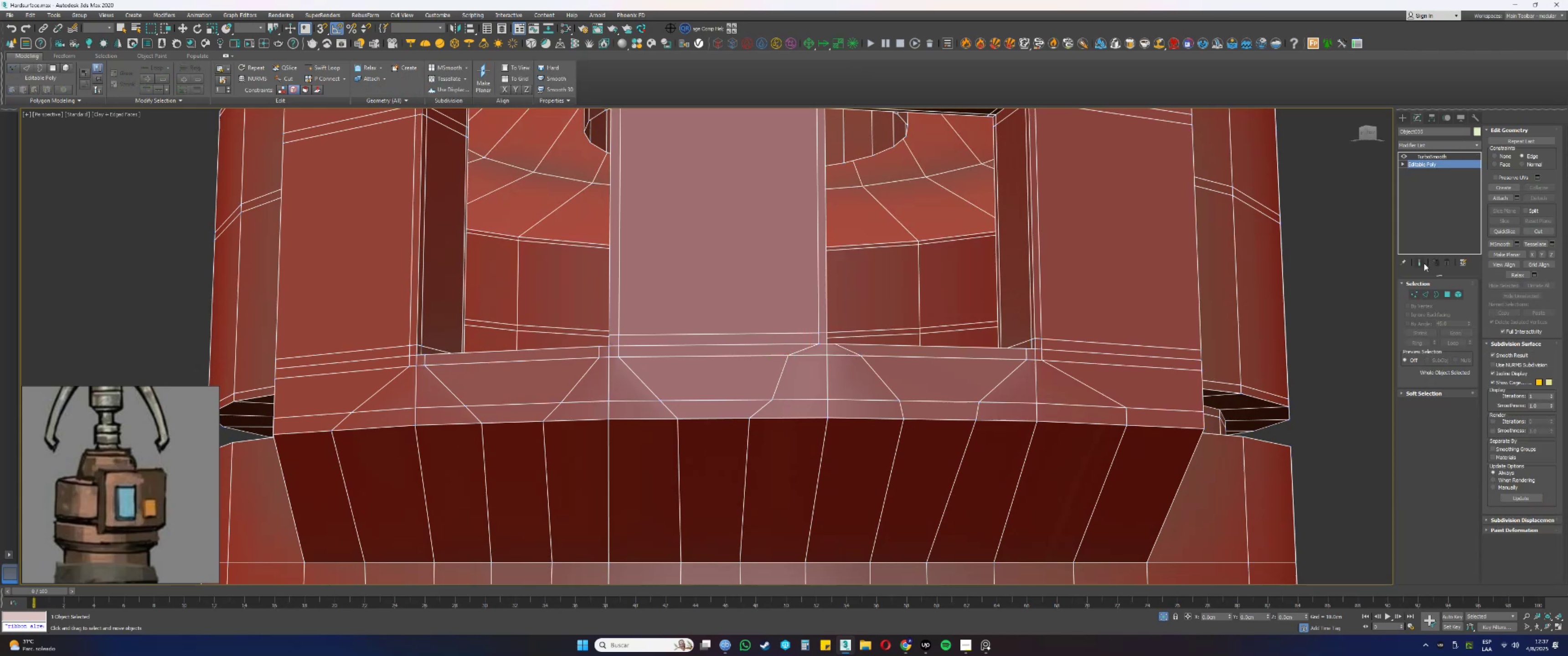 
key(F4)
 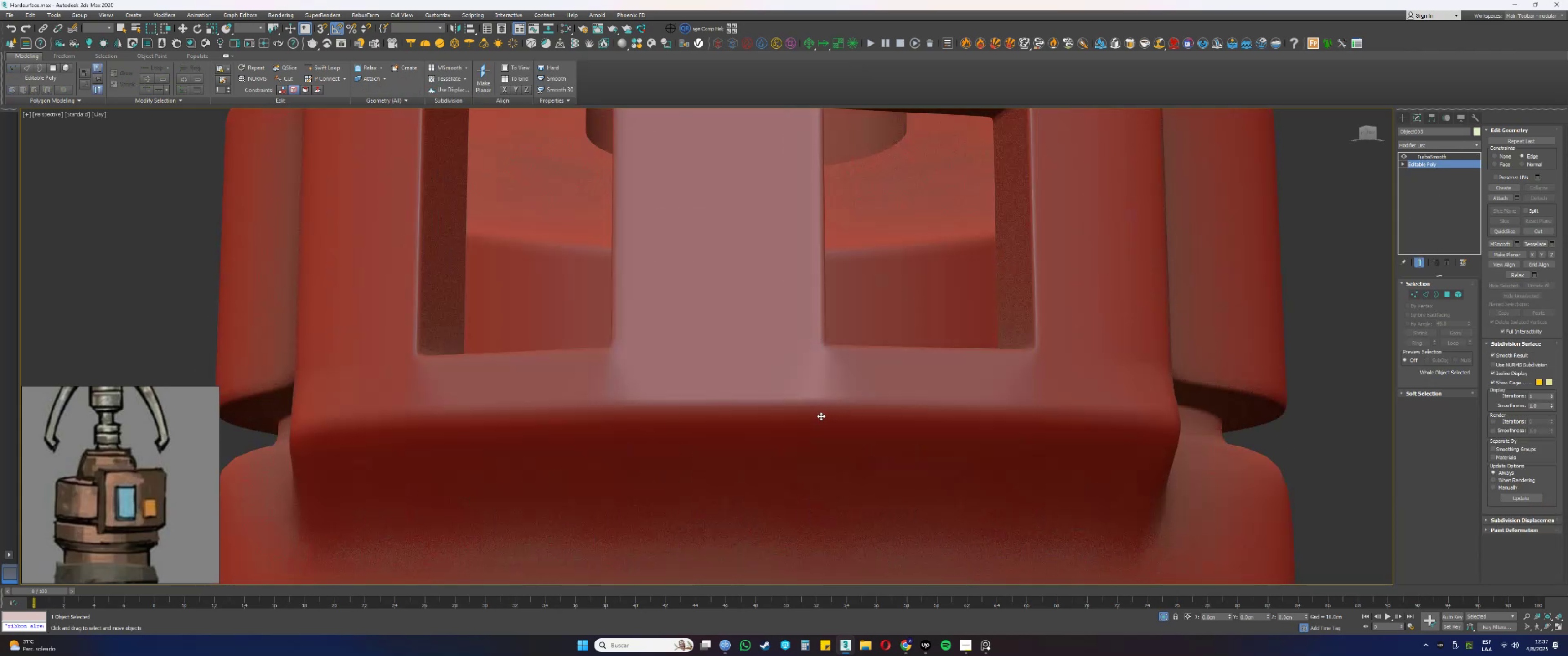 
scroll: coordinate [818, 393], scroll_direction: down, amount: 1.0
 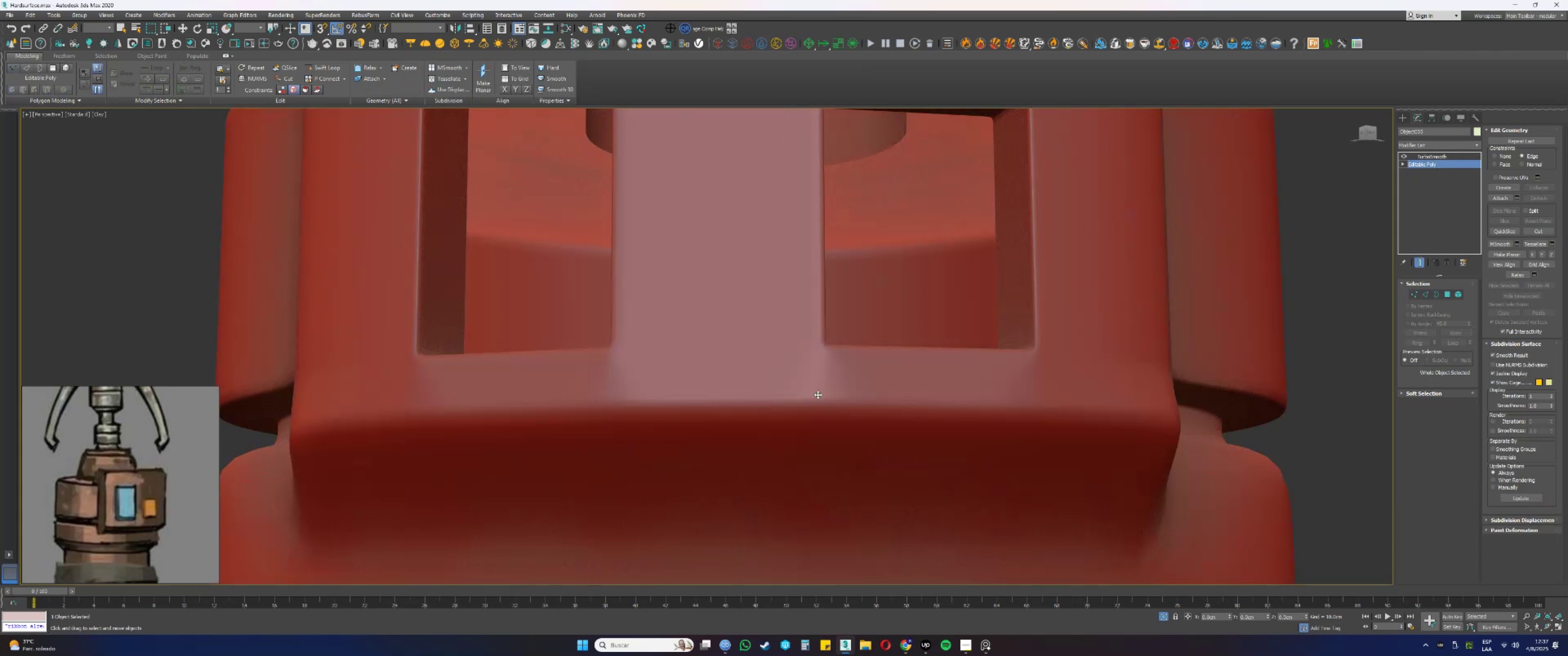 
hold_key(key=AltLeft, duration=0.6)
 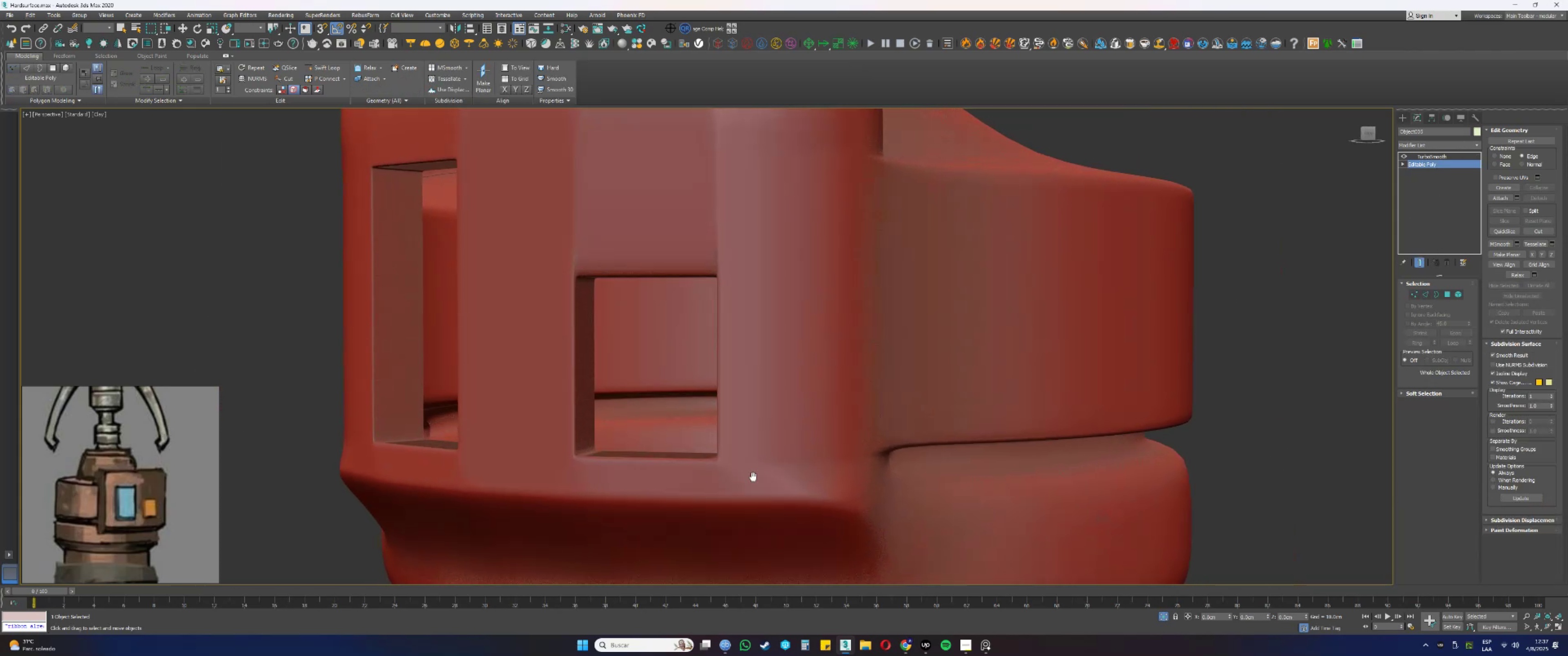 
hold_key(key=AltLeft, duration=0.47)
 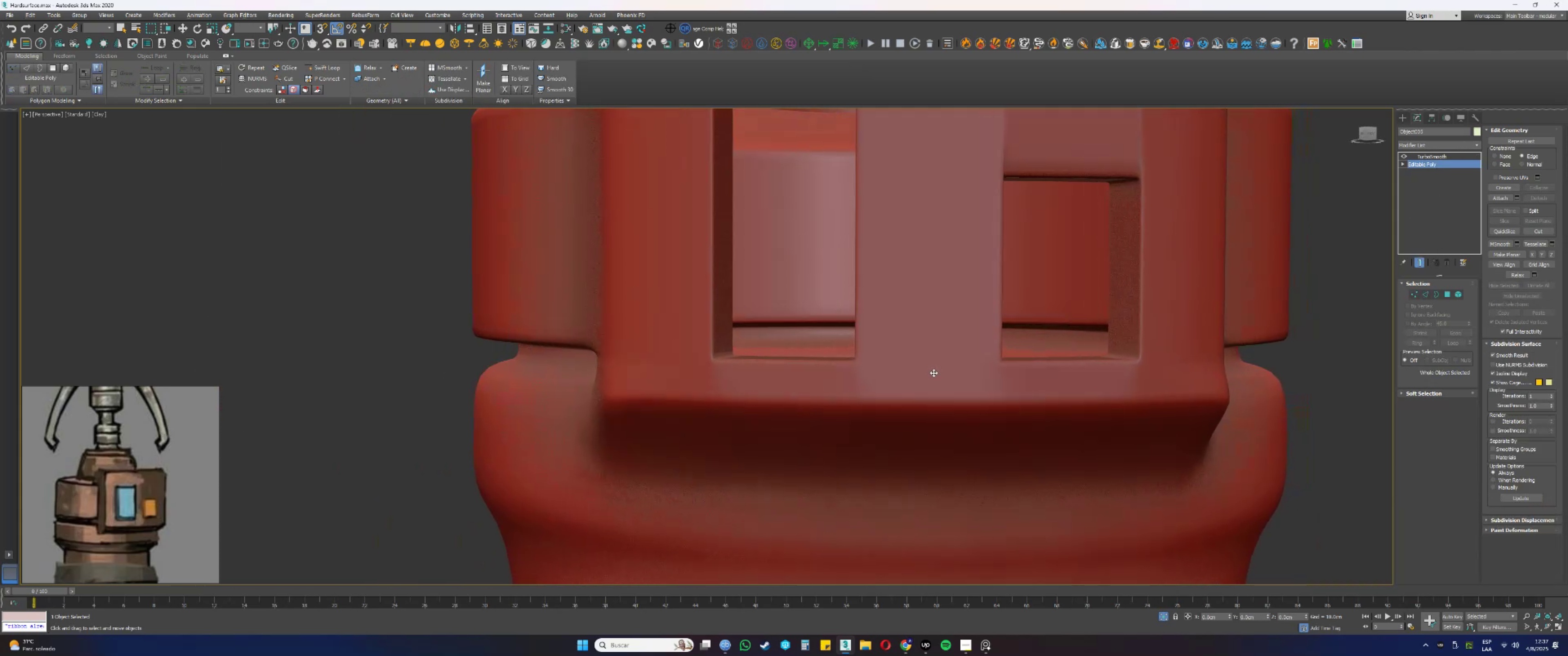 
hold_key(key=AltLeft, duration=0.41)
 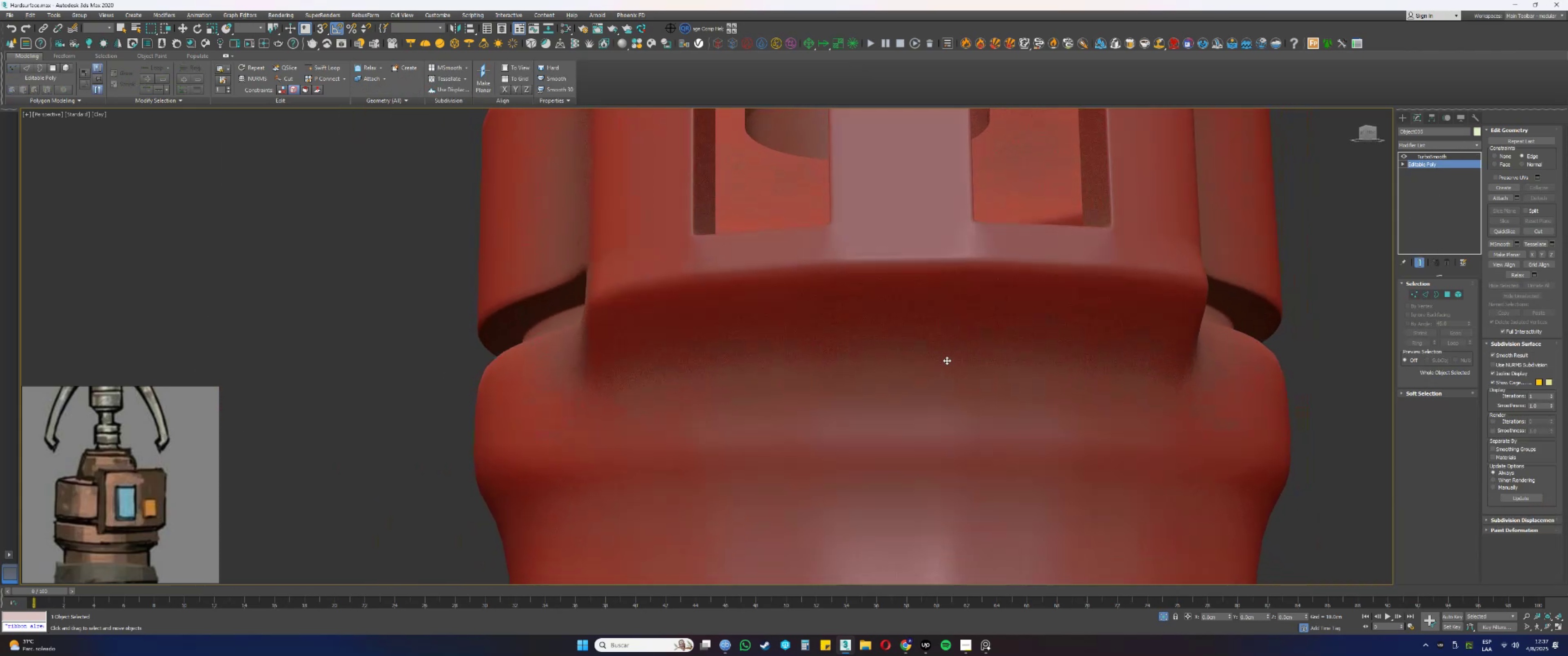 
hold_key(key=AltLeft, duration=0.72)
 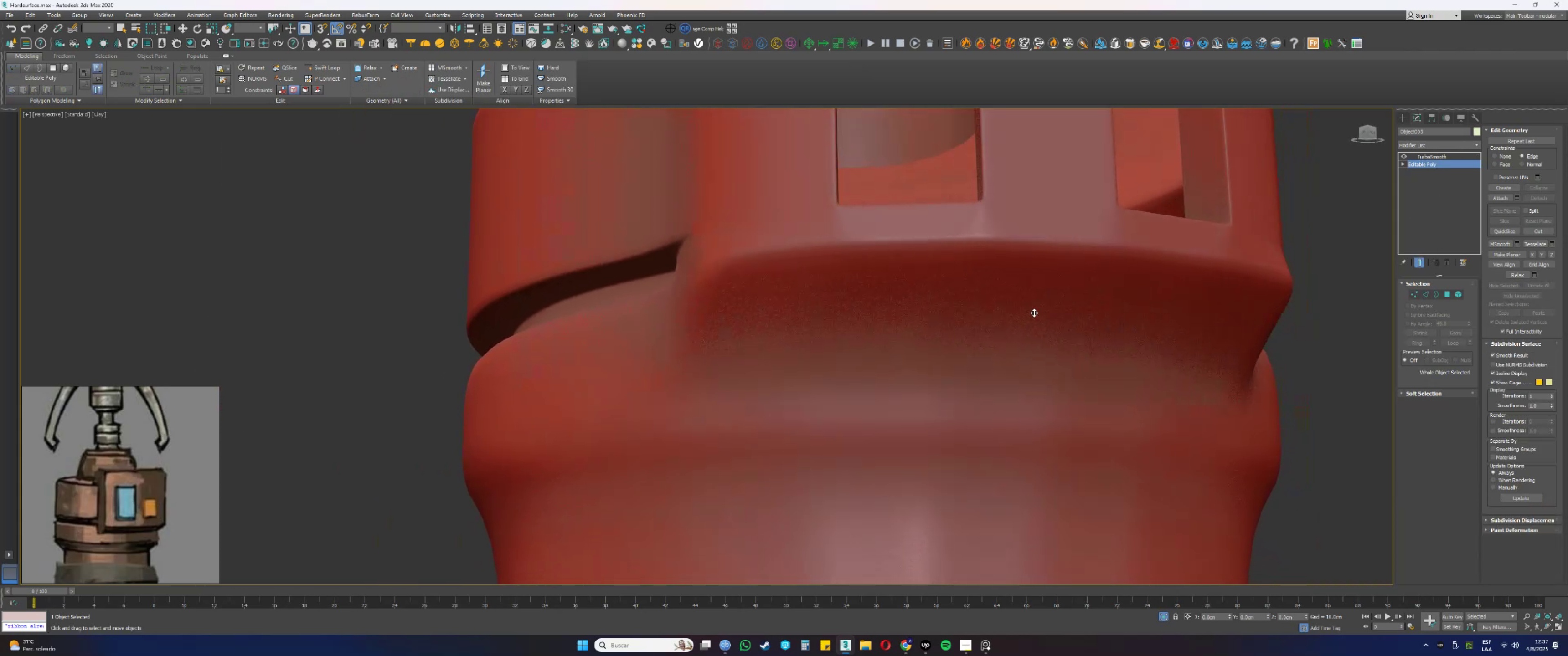 
hold_key(key=AltLeft, duration=0.4)
 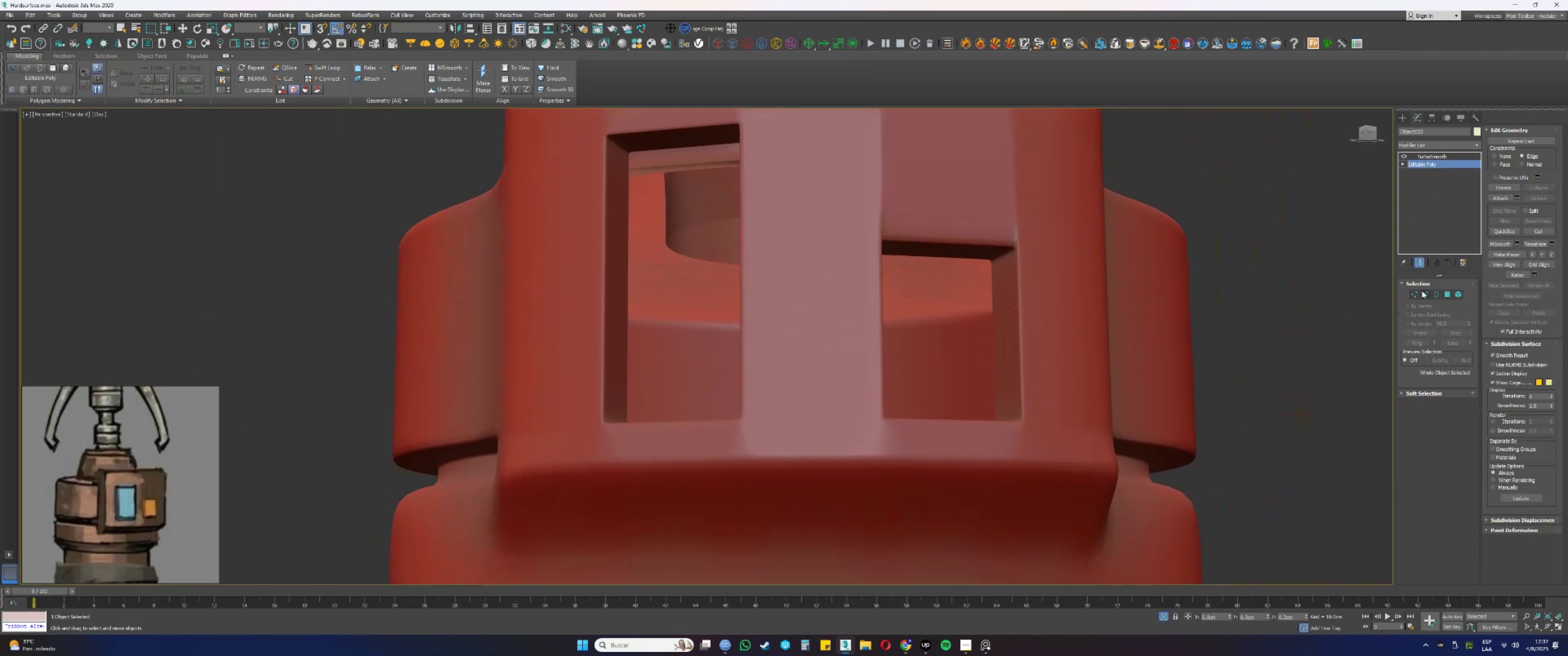 
left_click([1423, 265])
 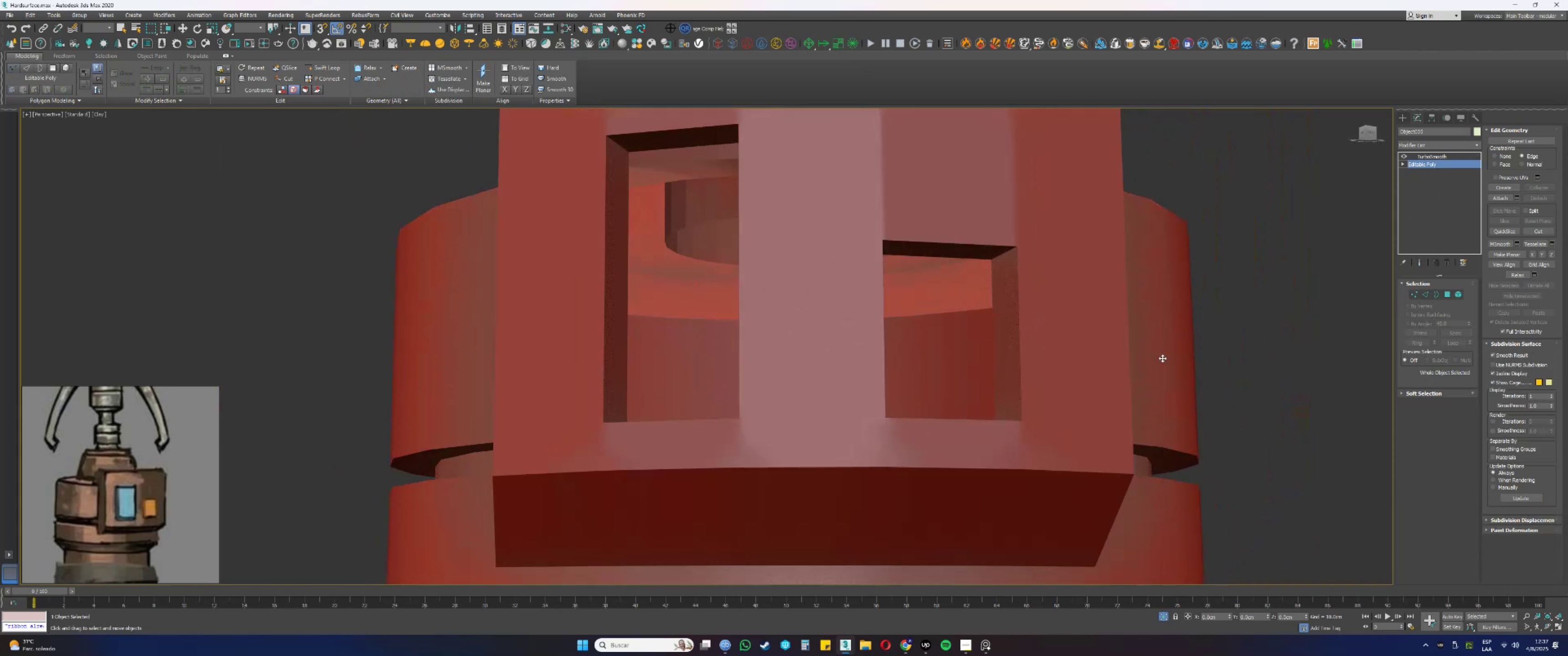 
key(F4)
 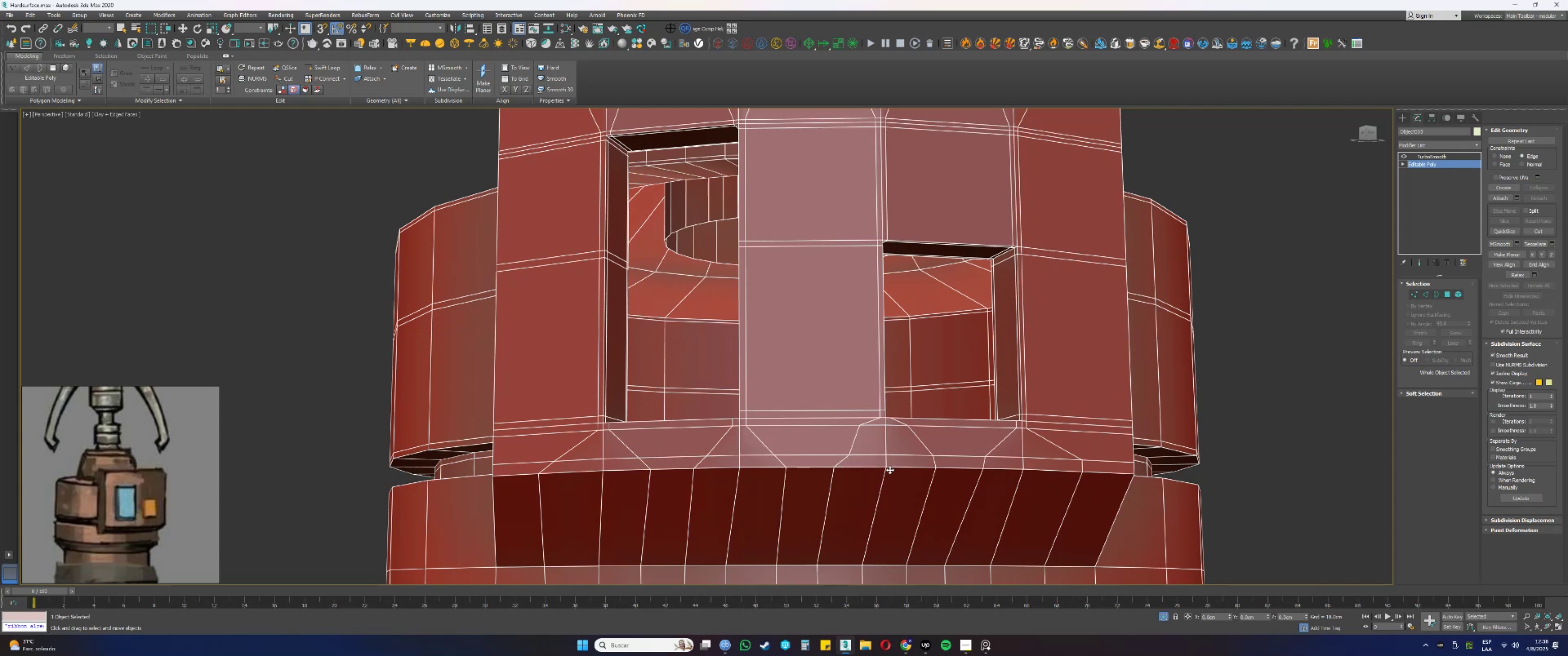 
wait(9.87)
 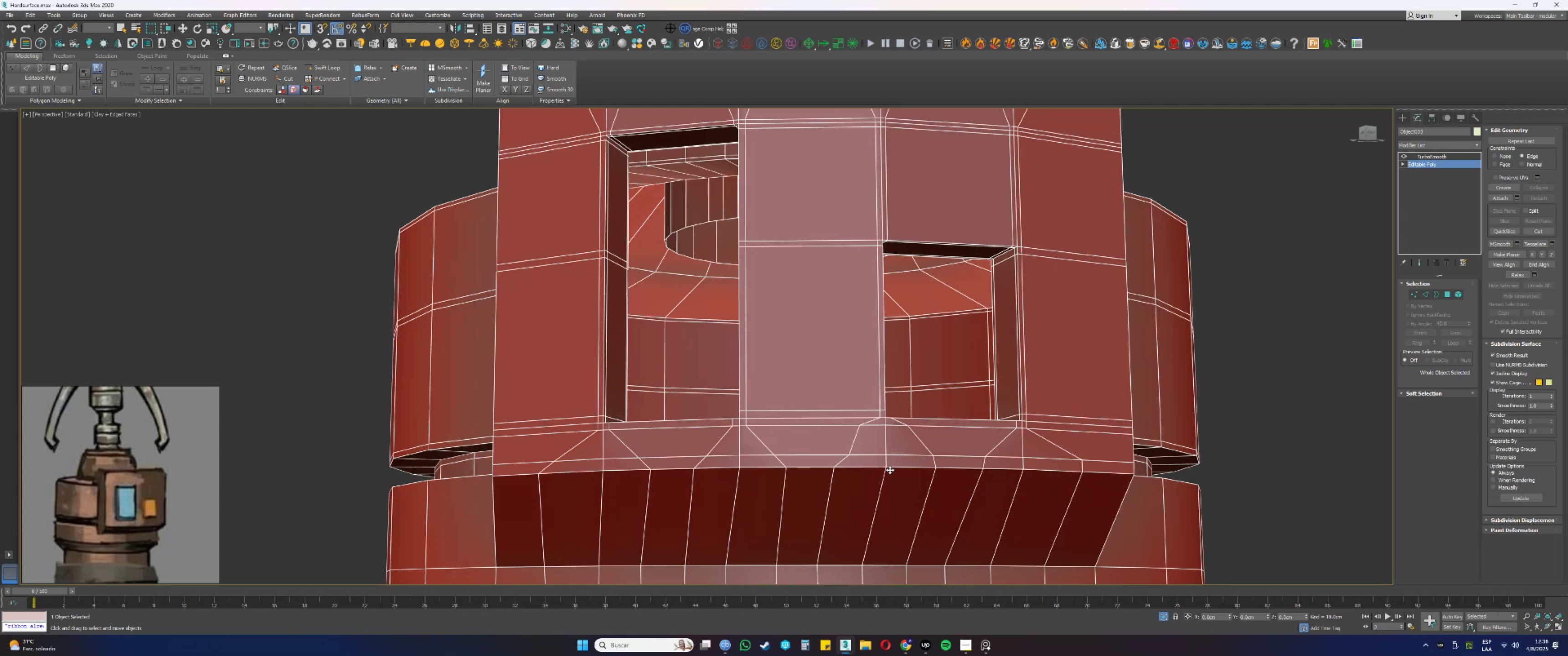 
scroll: coordinate [859, 431], scroll_direction: up, amount: 1.0
 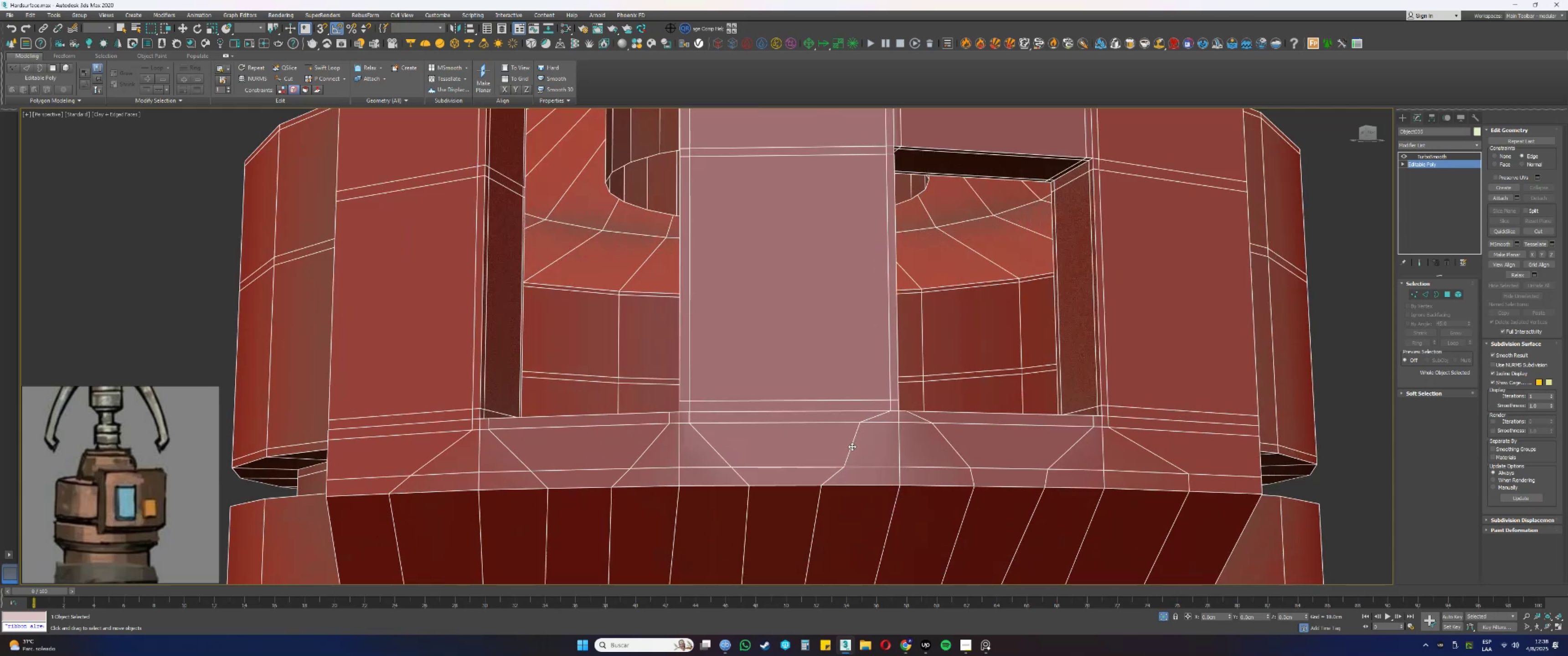 
key(1)
 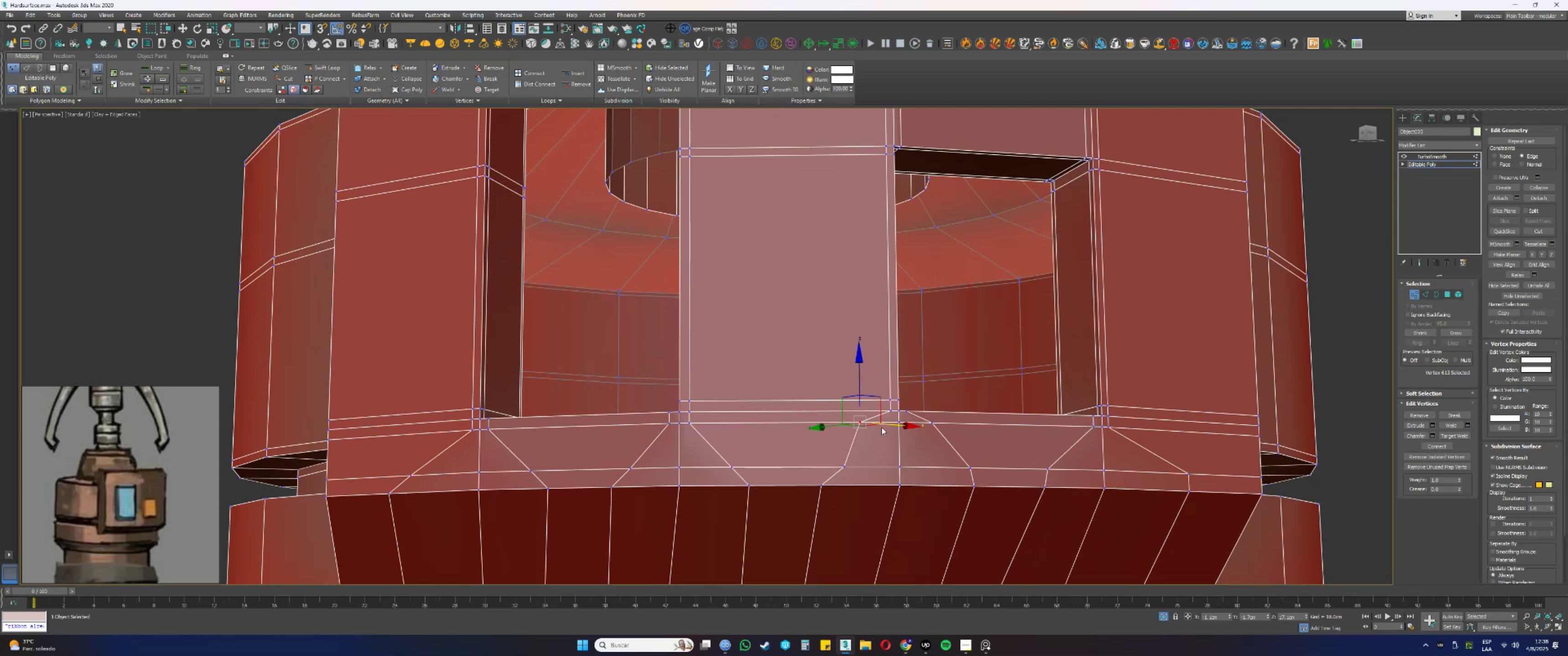 
left_click_drag(start_coordinate=[890, 425], to_coordinate=[887, 425])
 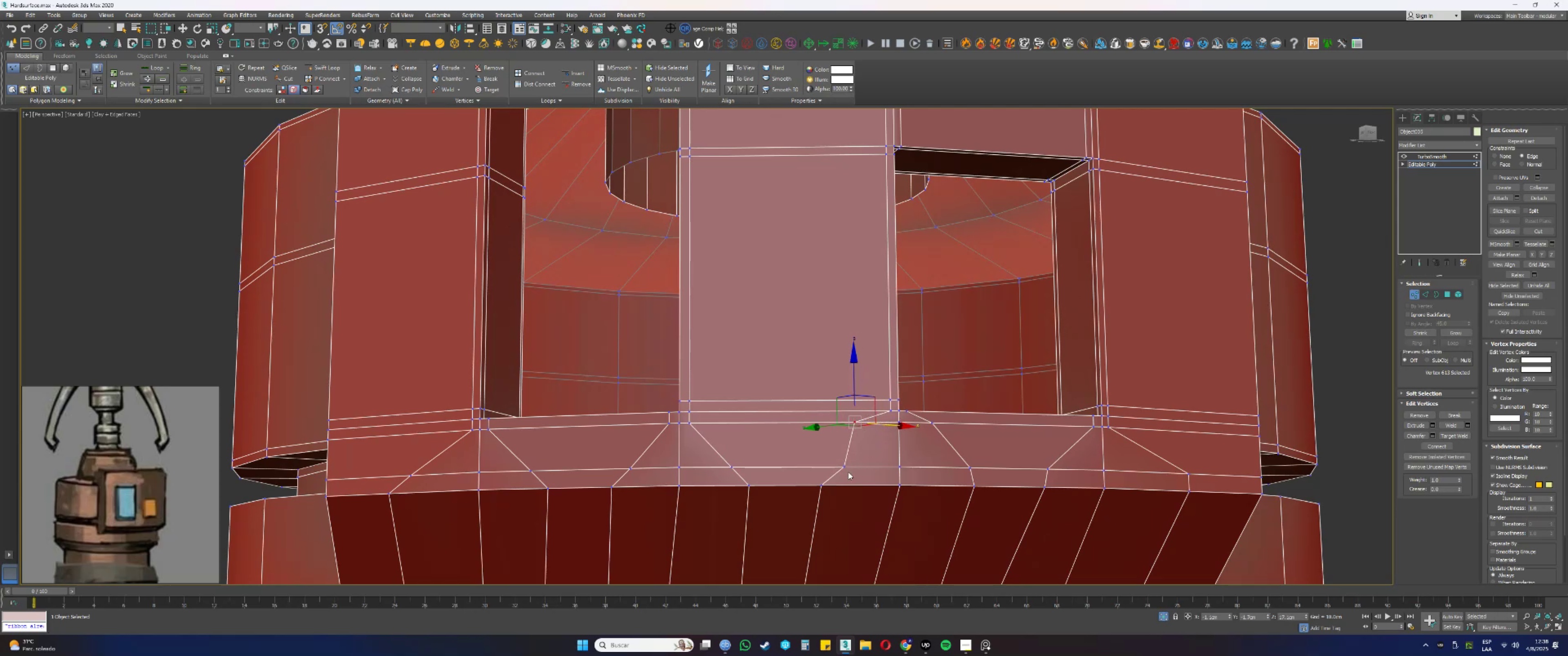 
left_click([846, 466])
 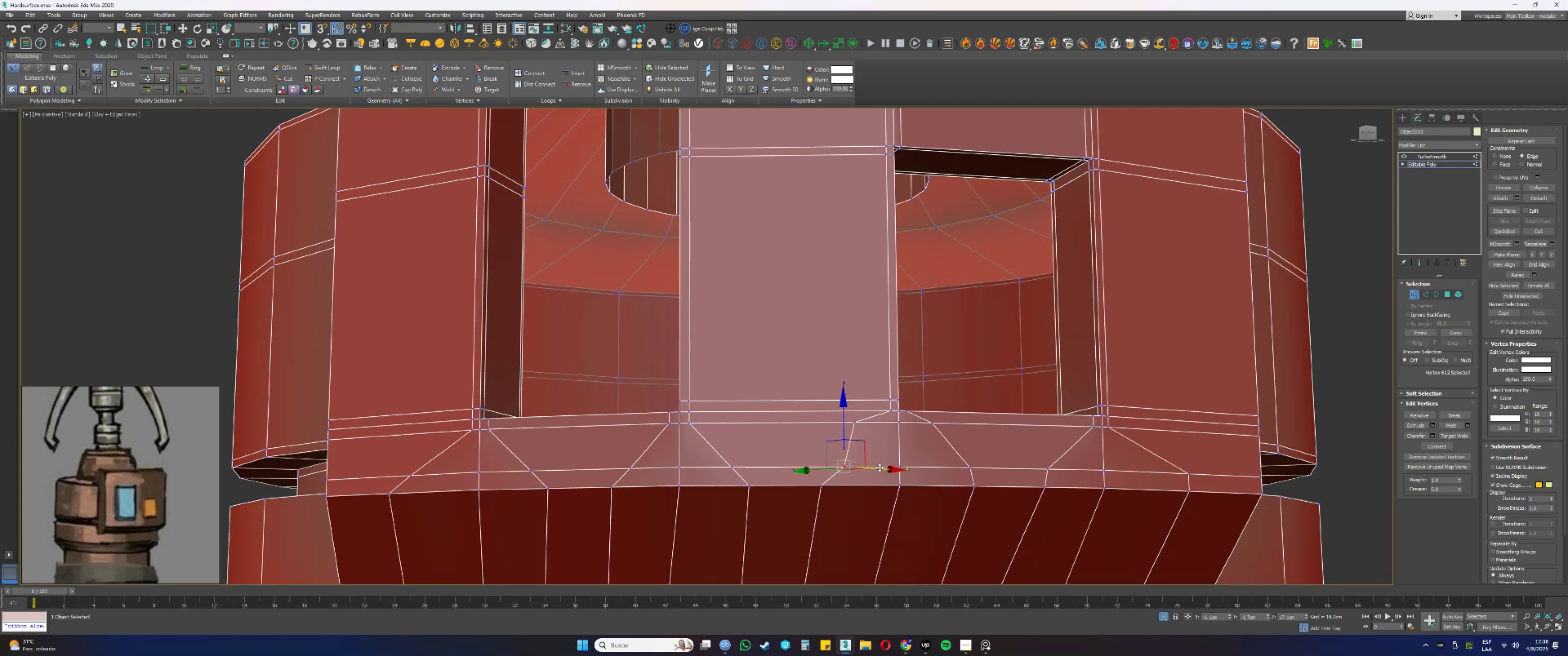 
left_click_drag(start_coordinate=[879, 469], to_coordinate=[870, 471])
 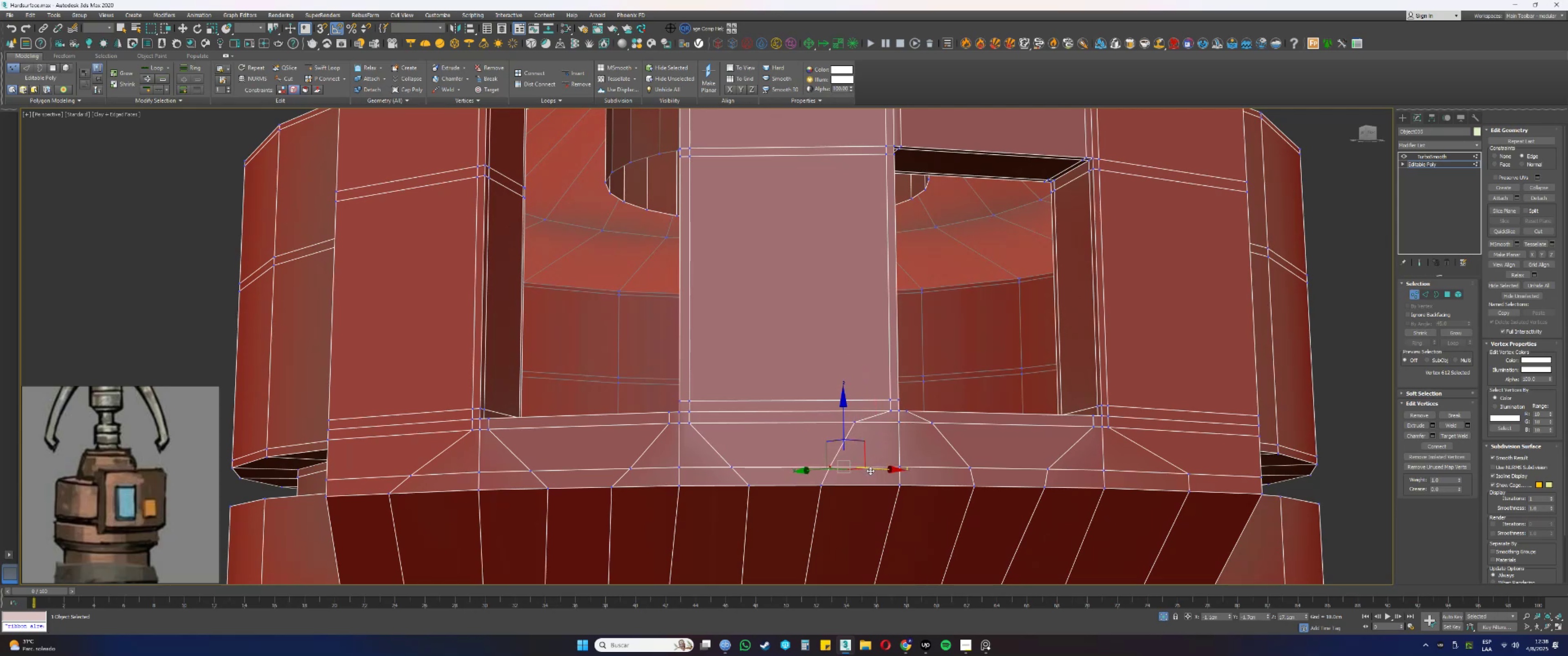 
key(Alt+AltLeft)
 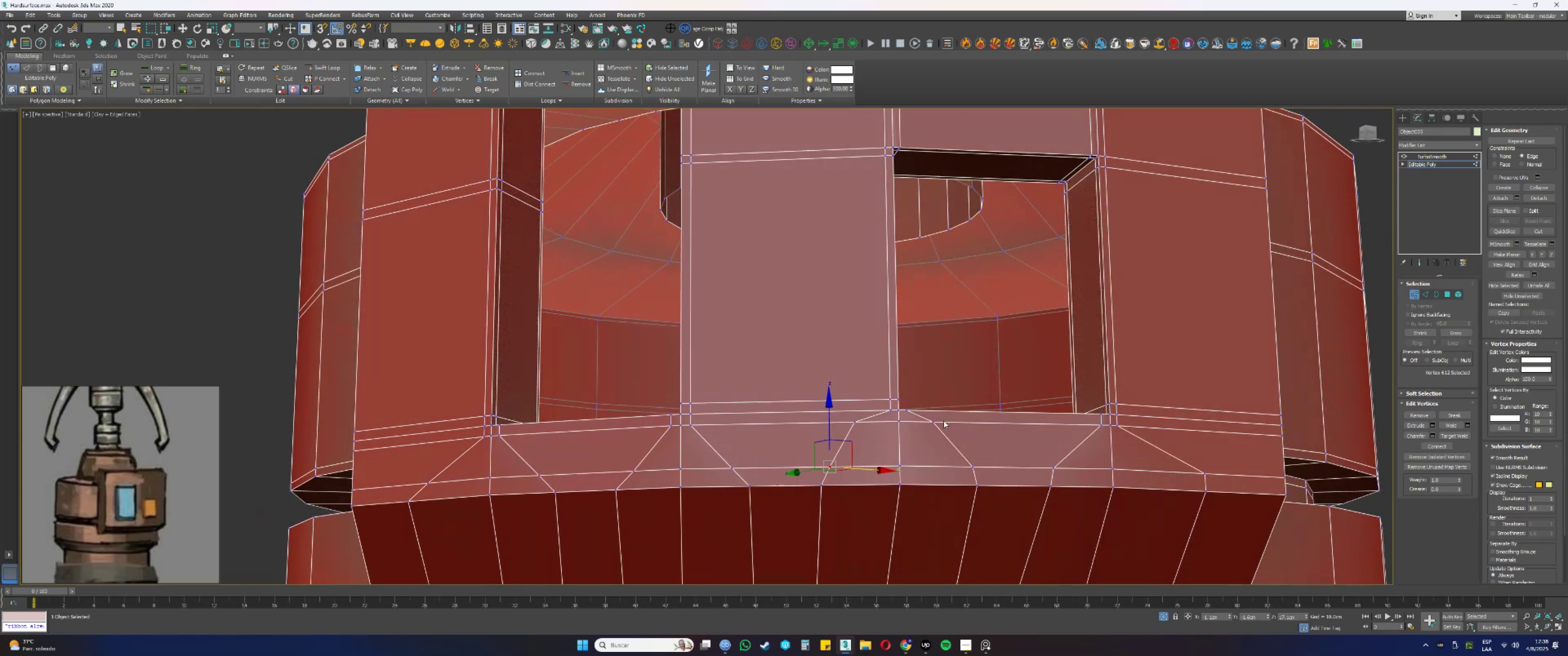 
left_click([934, 420])
 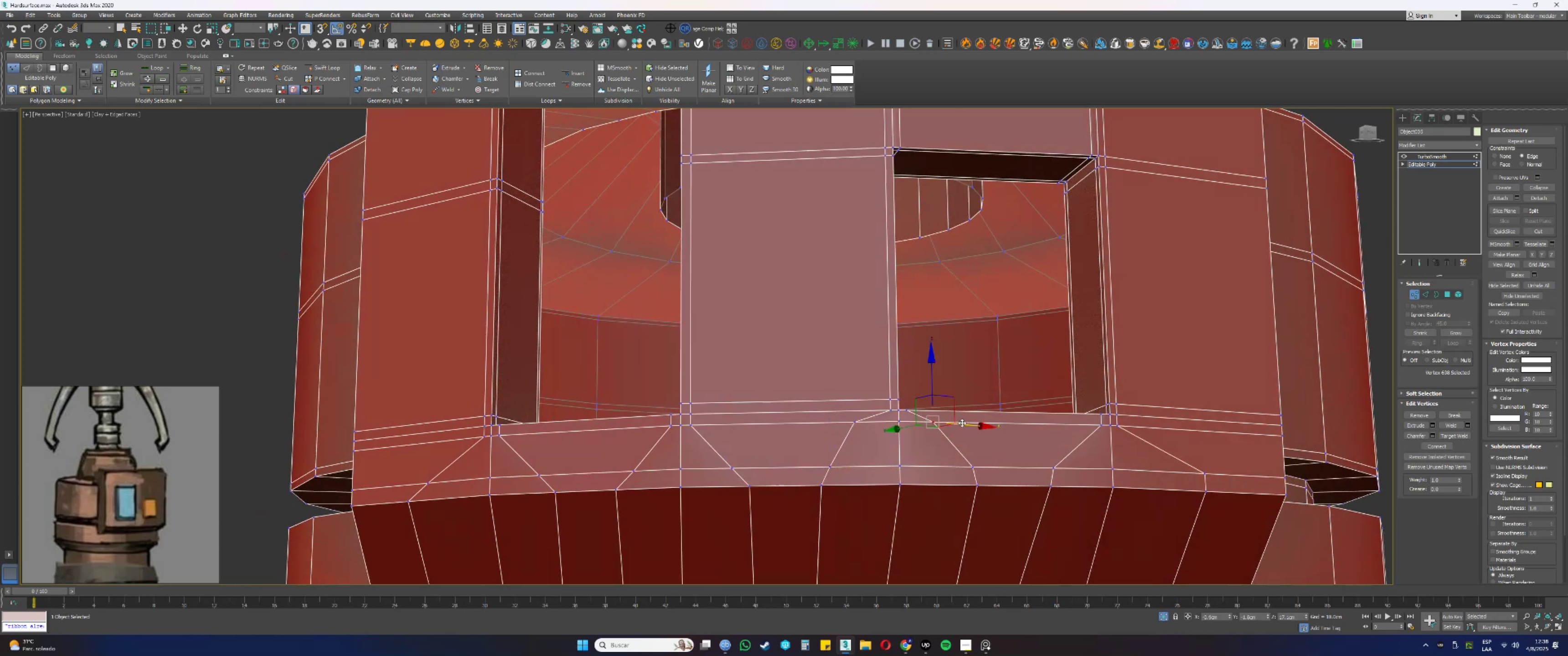 
left_click_drag(start_coordinate=[966, 424], to_coordinate=[976, 425])
 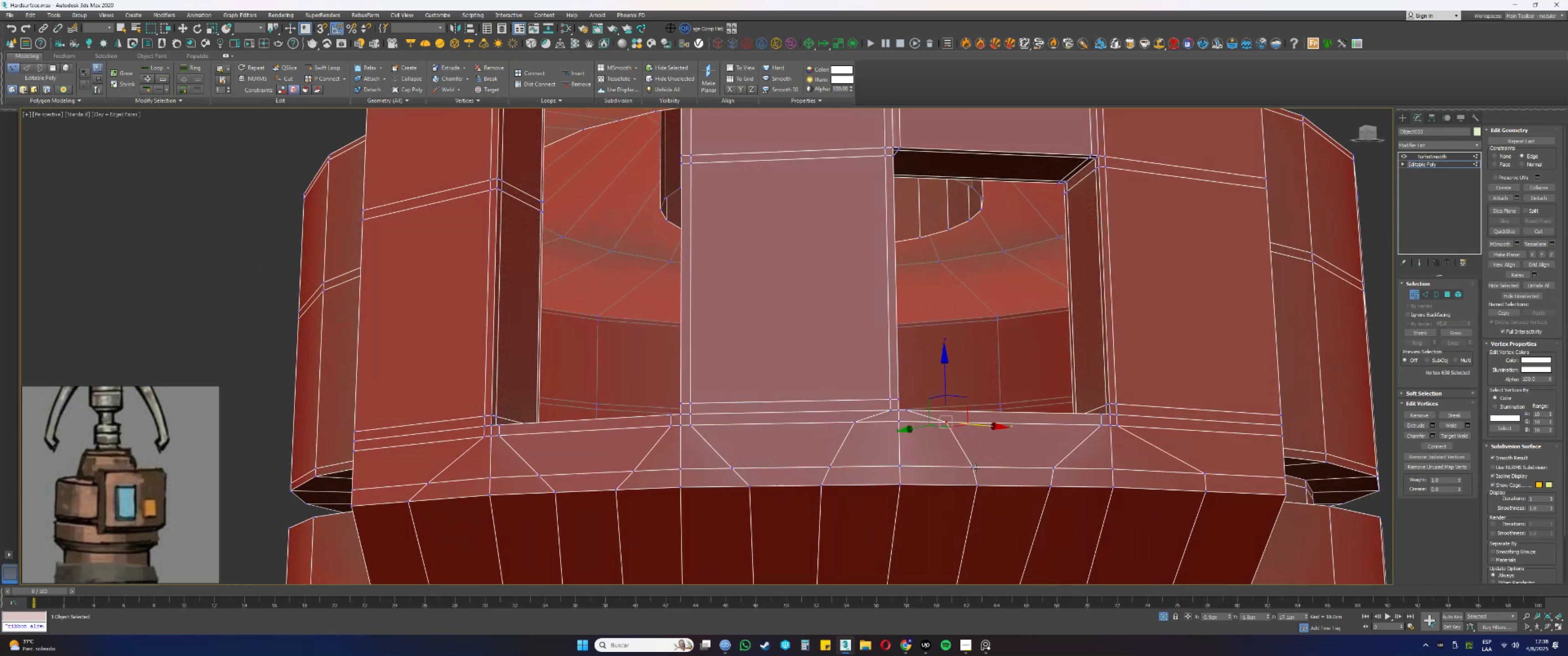 
left_click([975, 468])
 